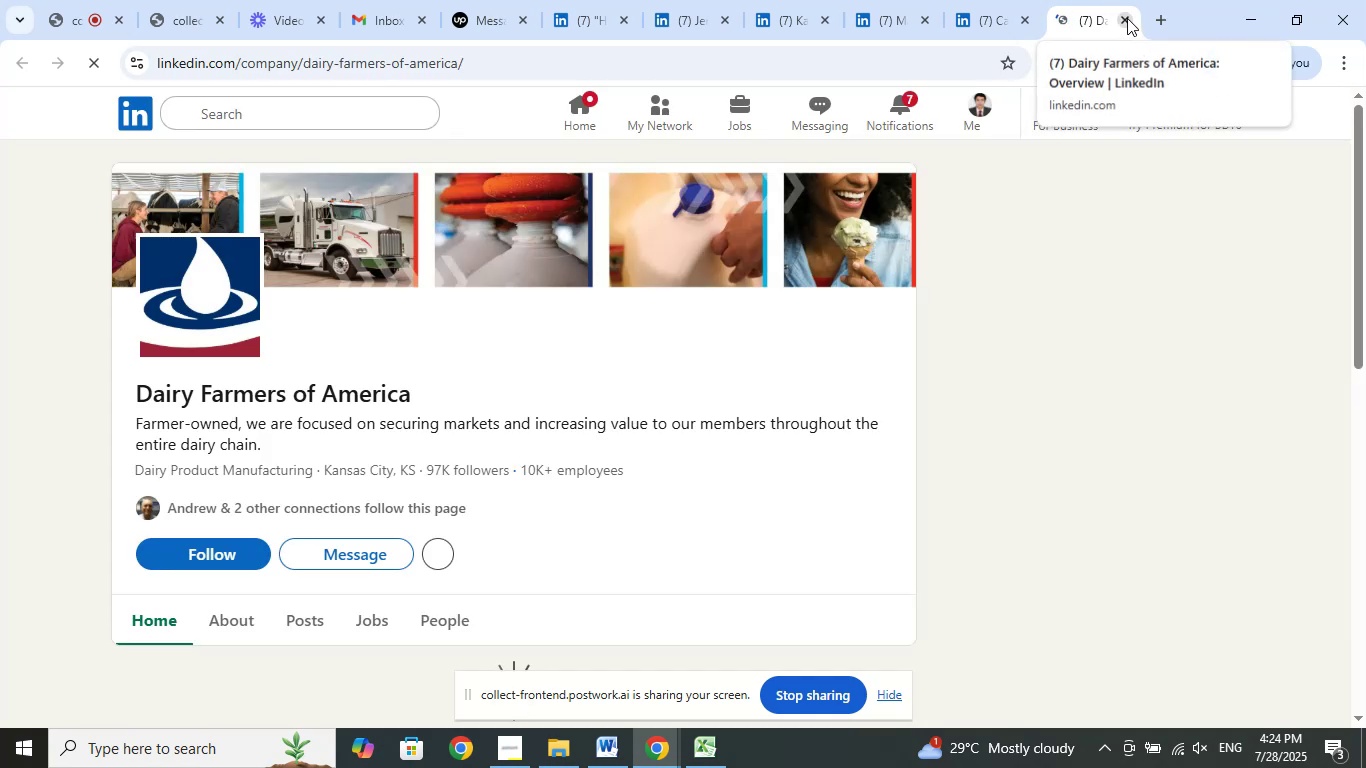 
left_click([1127, 18])
 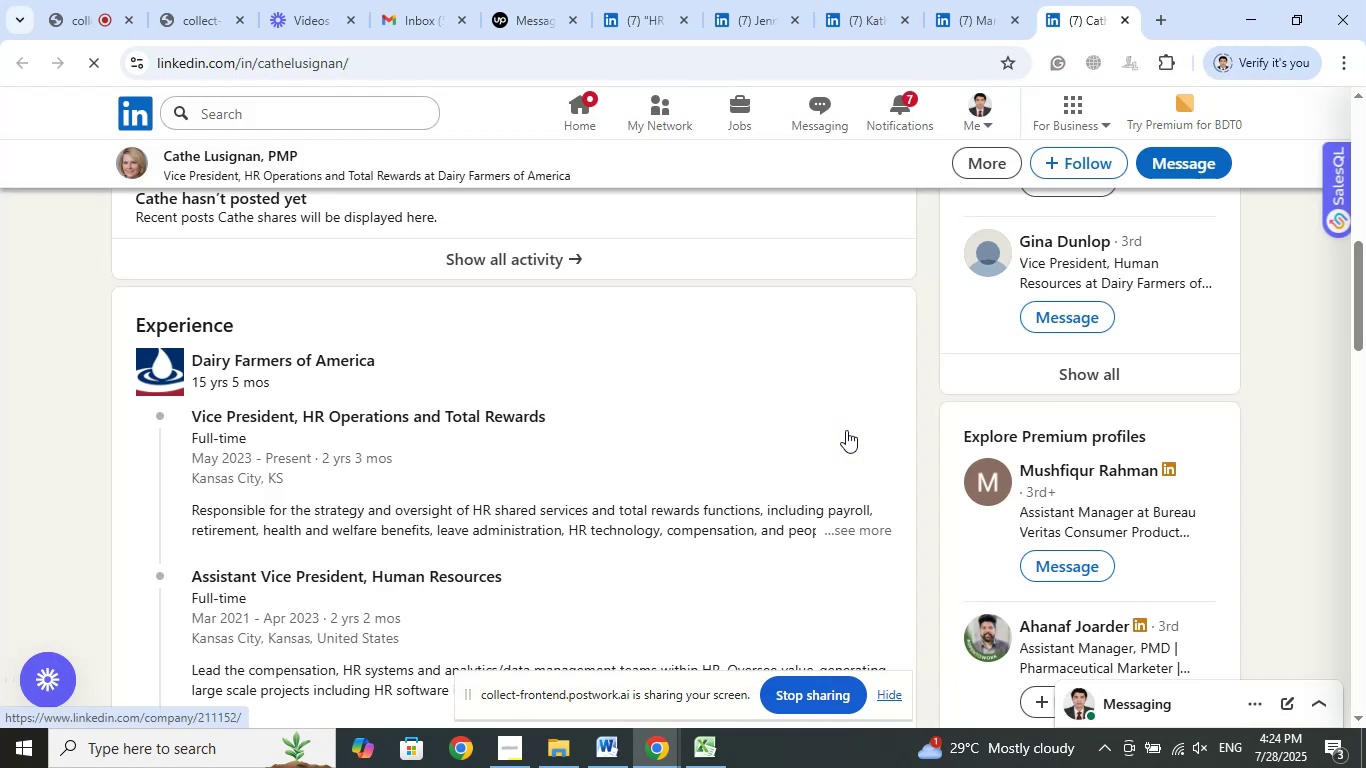 
scroll: coordinate [853, 423], scroll_direction: up, amount: 13.0
 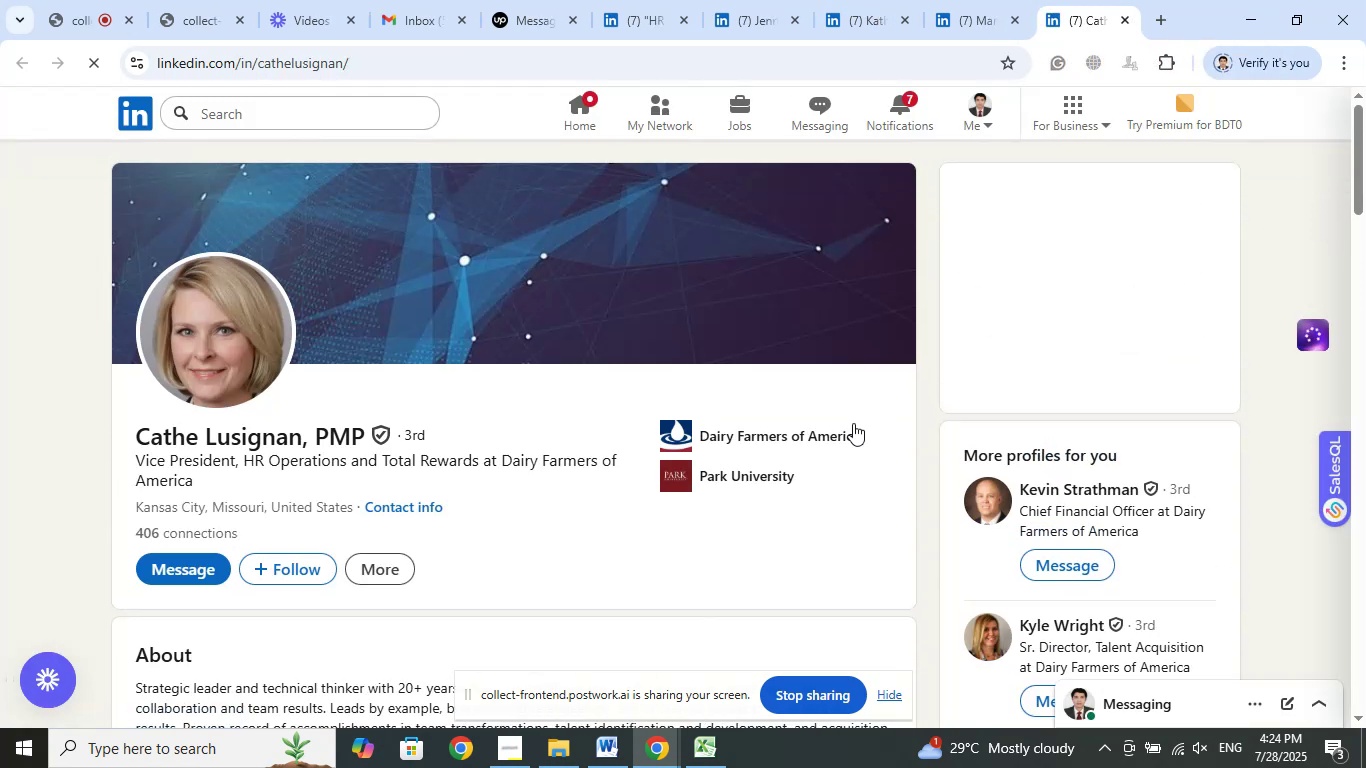 
scroll: coordinate [853, 426], scroll_direction: down, amount: 4.0
 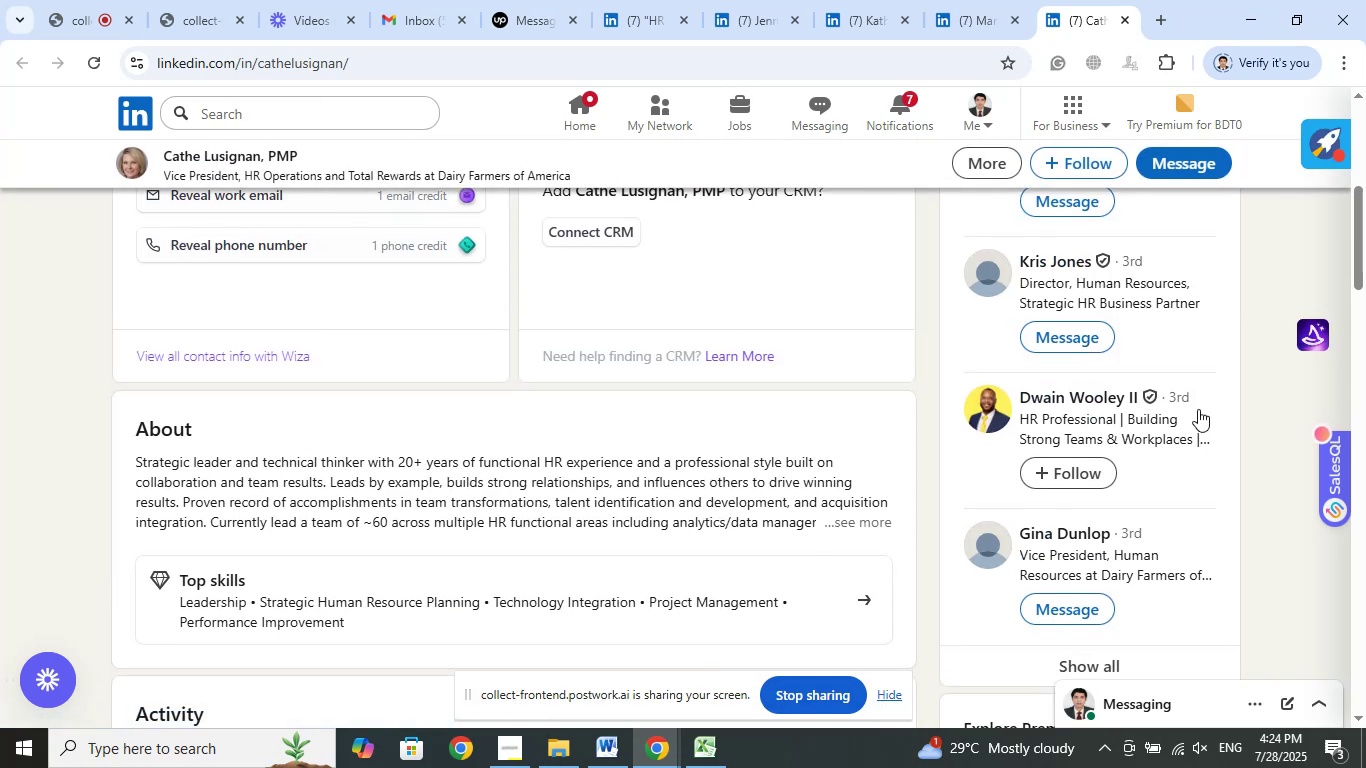 
right_click([1065, 265])
 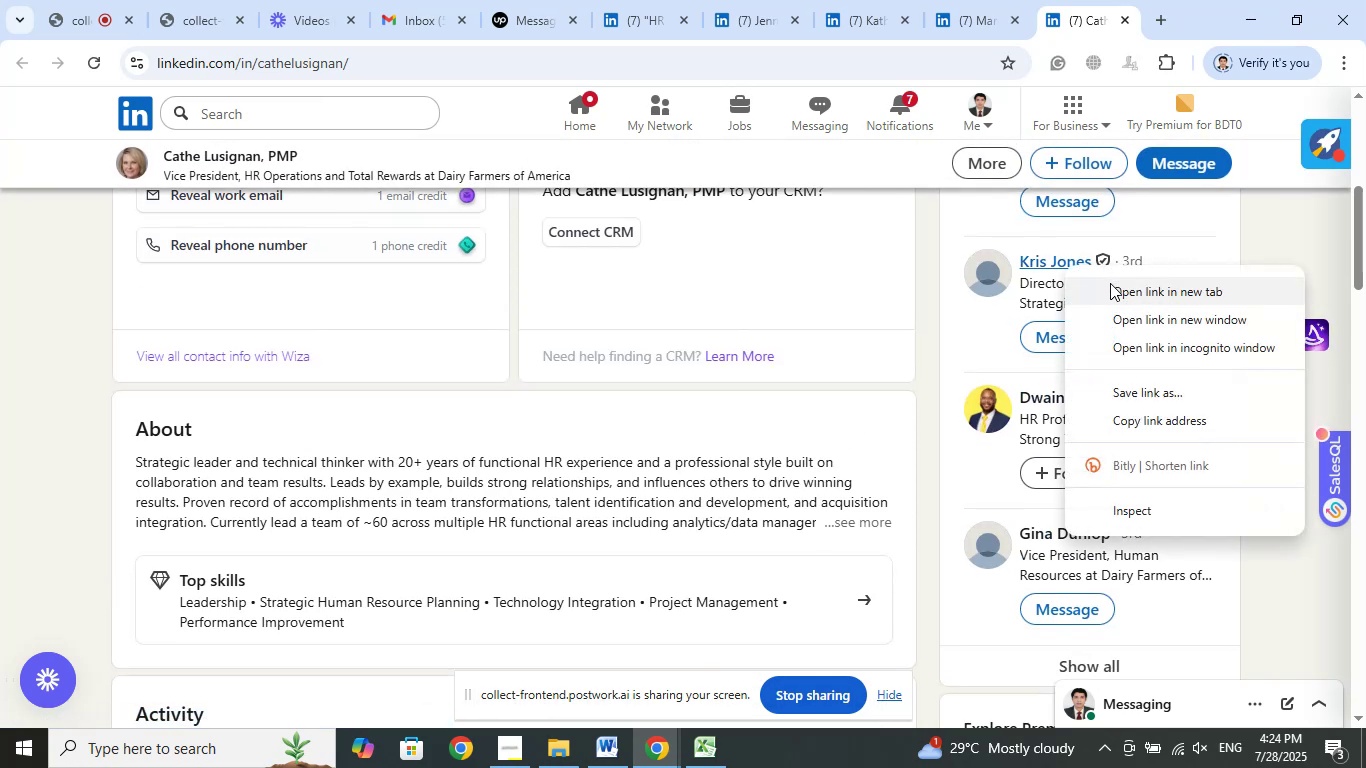 
left_click([1110, 283])
 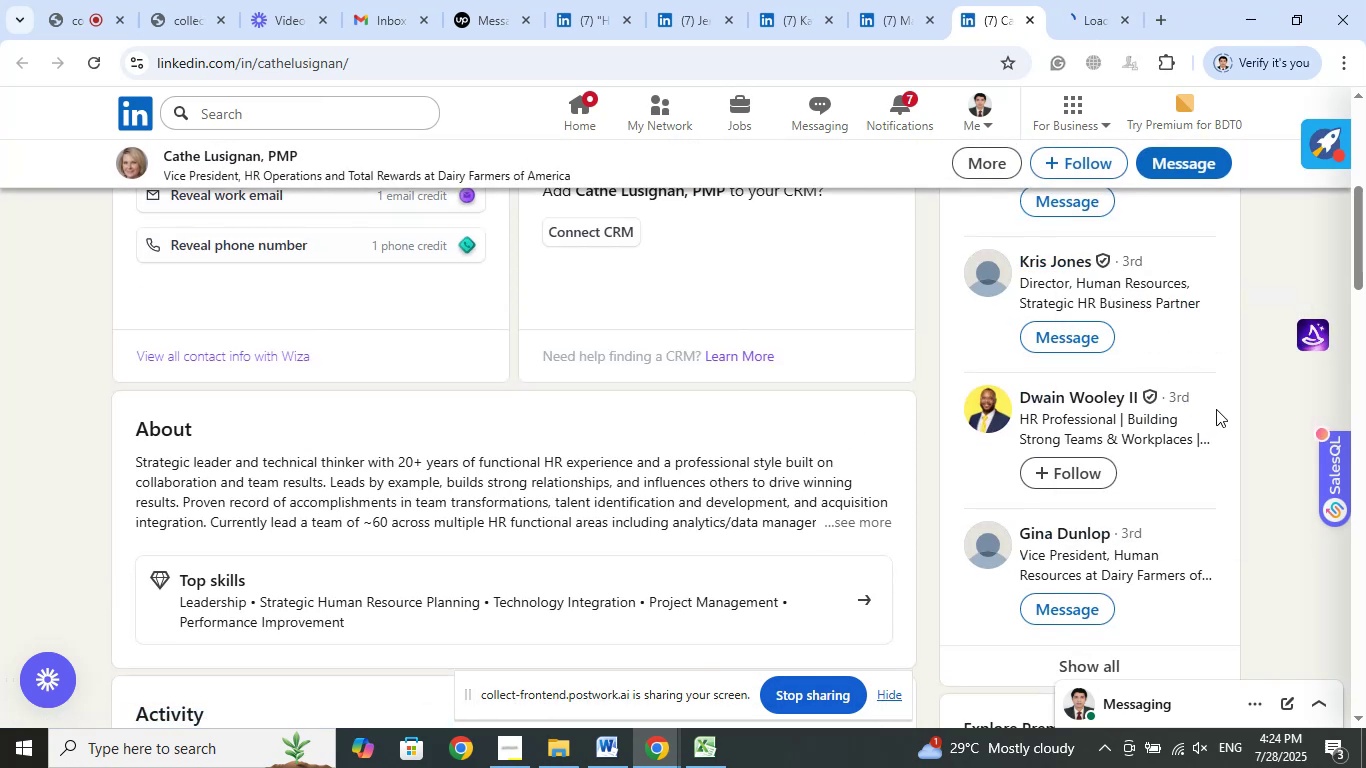 
scroll: coordinate [1229, 403], scroll_direction: down, amount: 3.0
 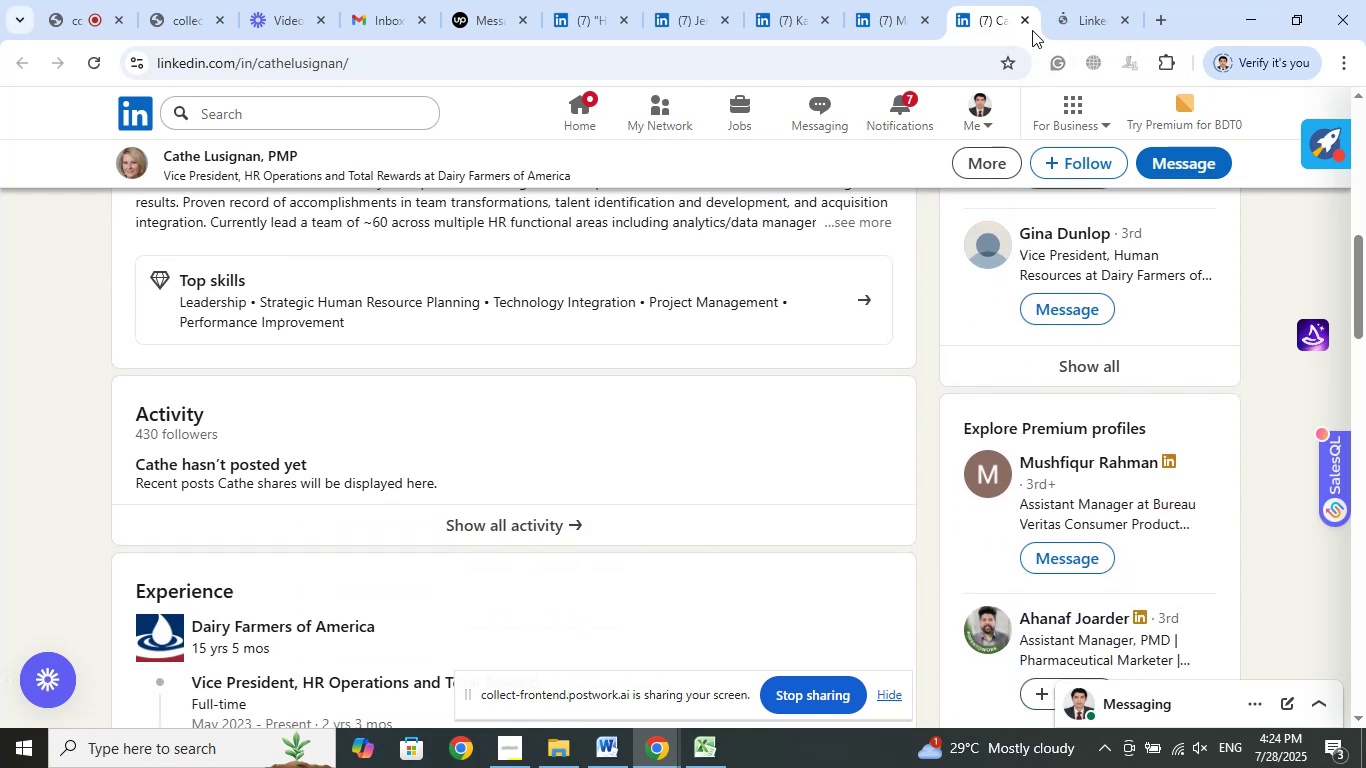 
left_click([1023, 20])
 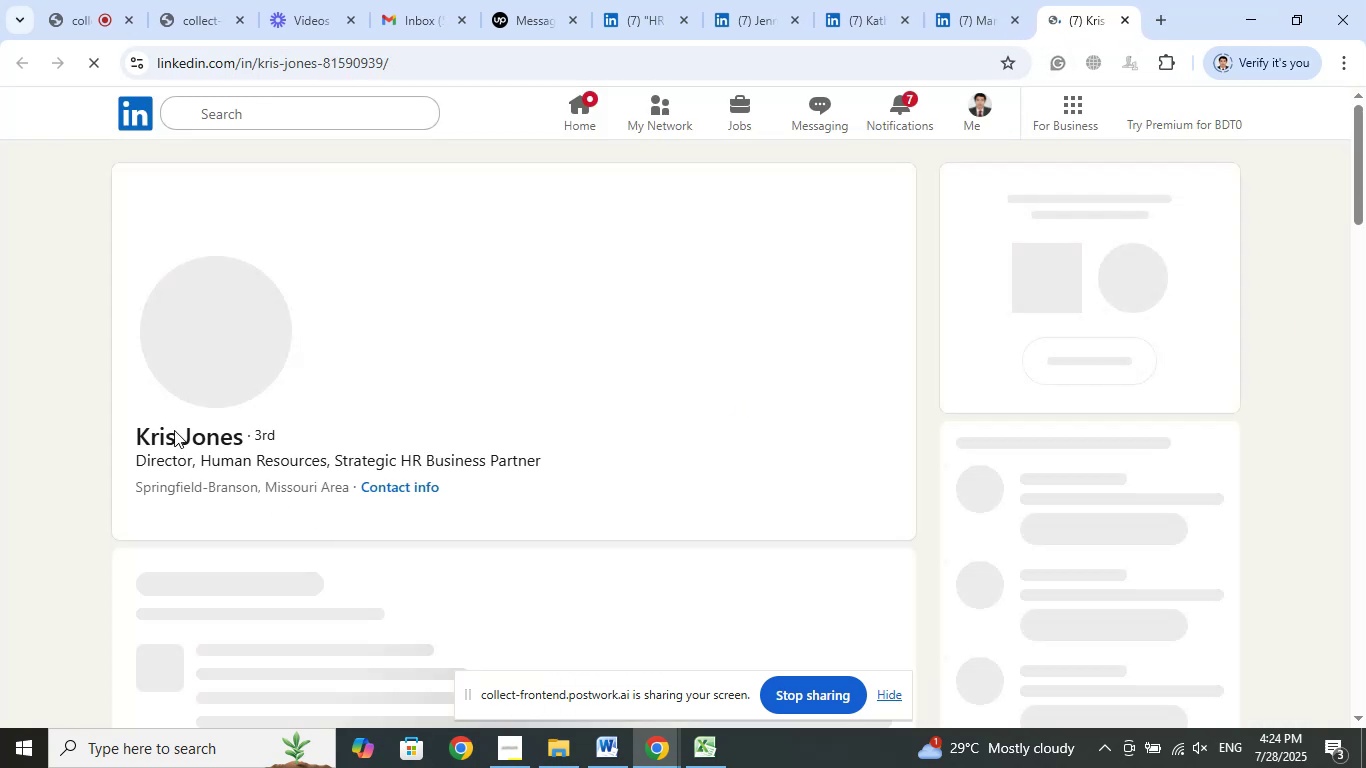 
wait(6.11)
 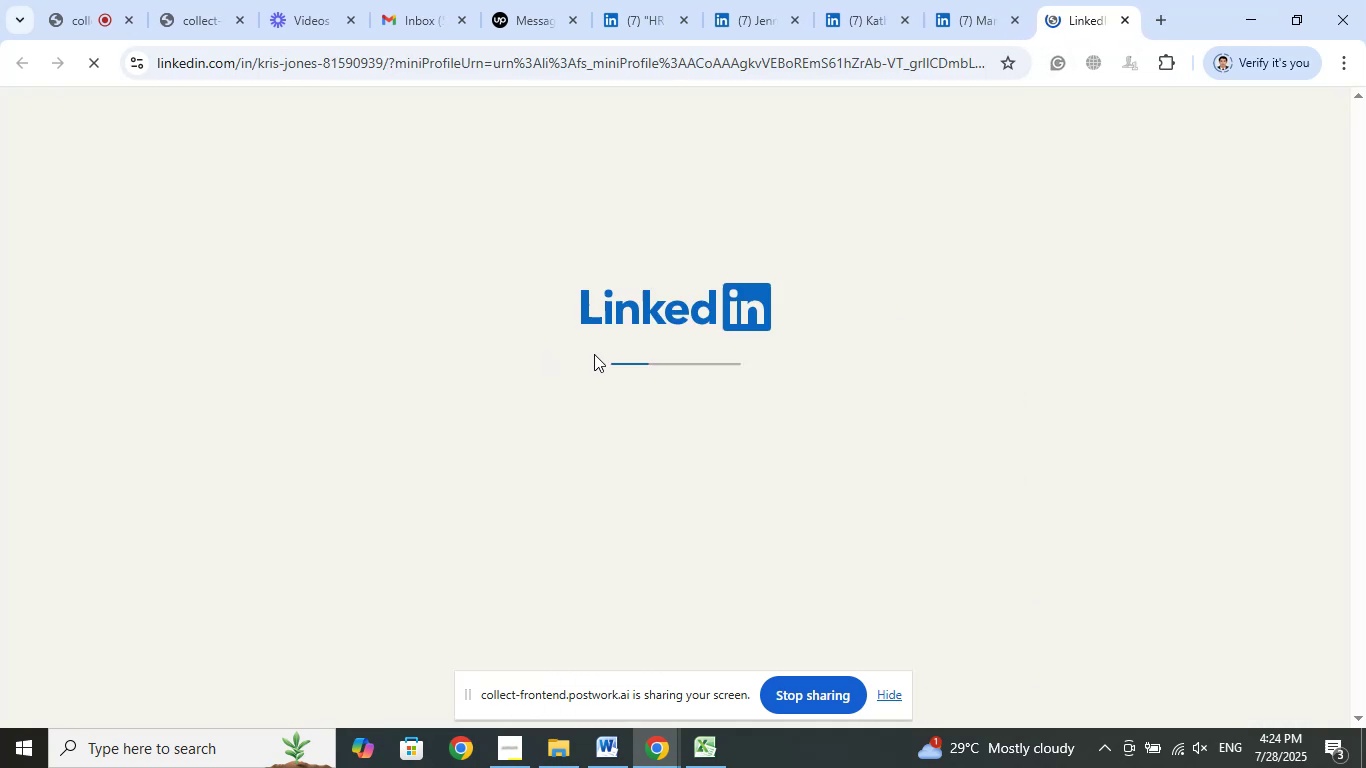 
left_click_drag(start_coordinate=[127, 431], to_coordinate=[242, 438])
 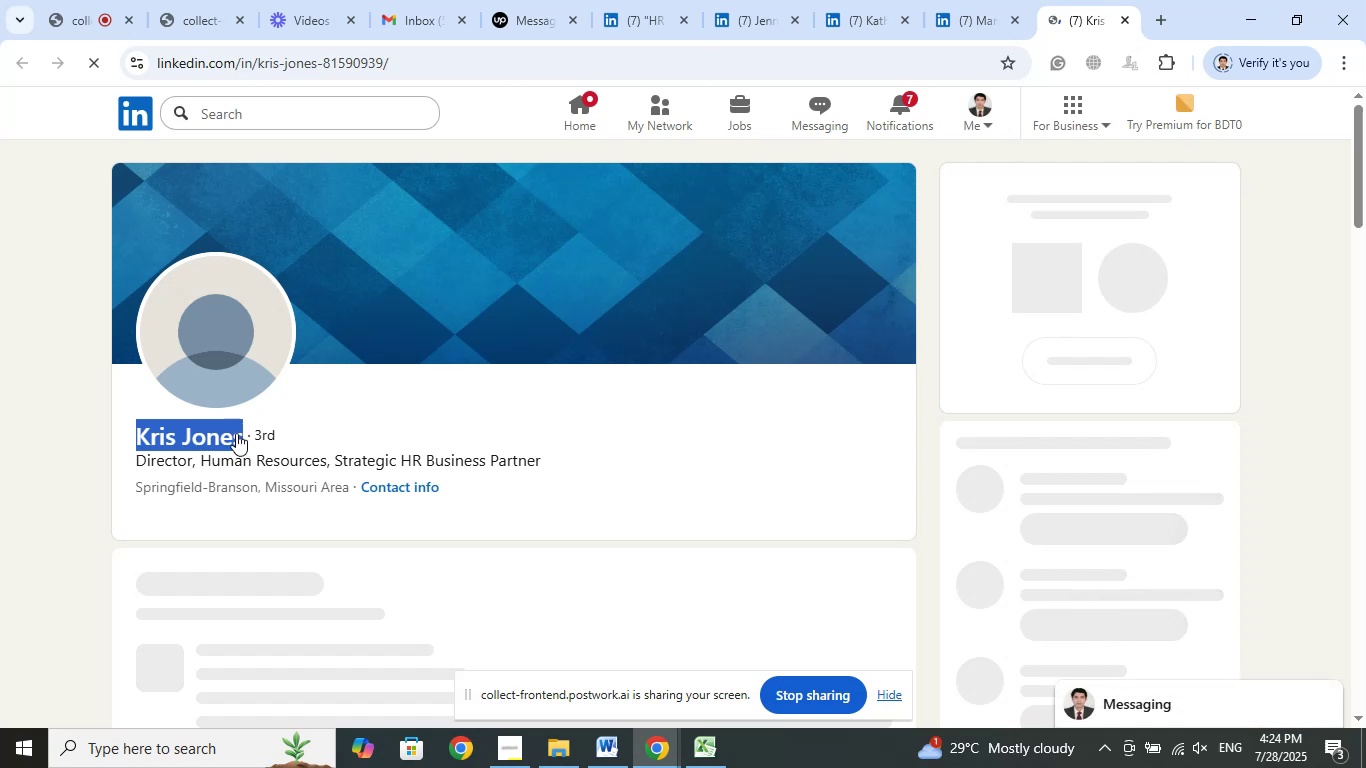 
right_click([236, 433])
 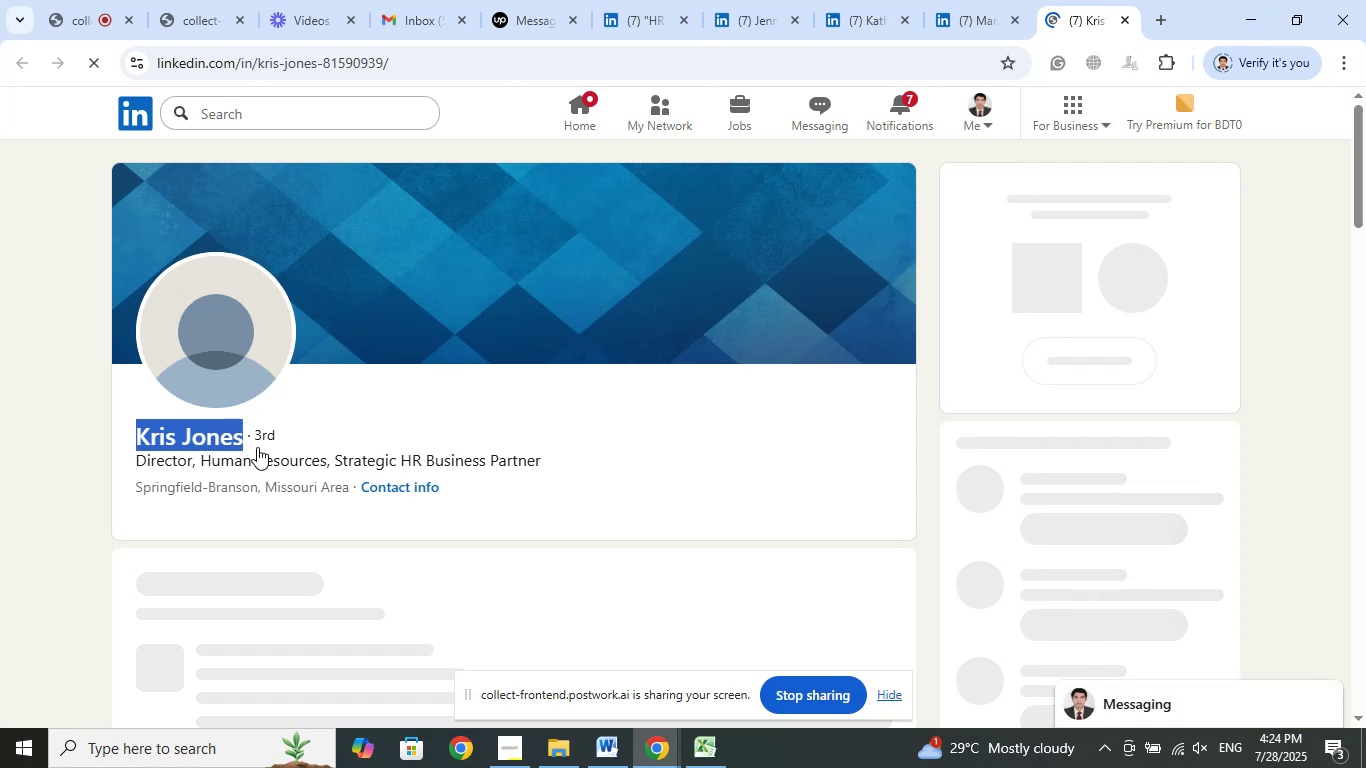 
mouse_move([282, 453])
 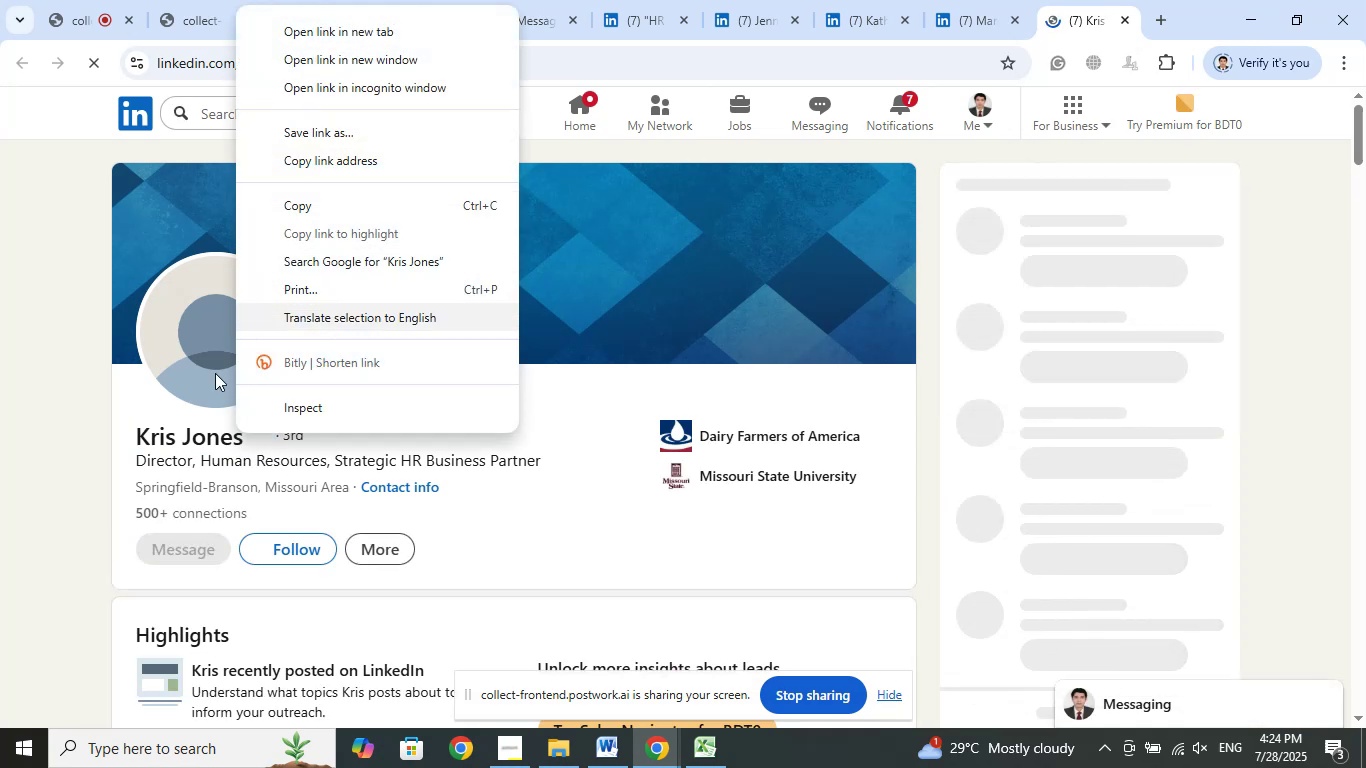 
left_click_drag(start_coordinate=[127, 432], to_coordinate=[245, 435])
 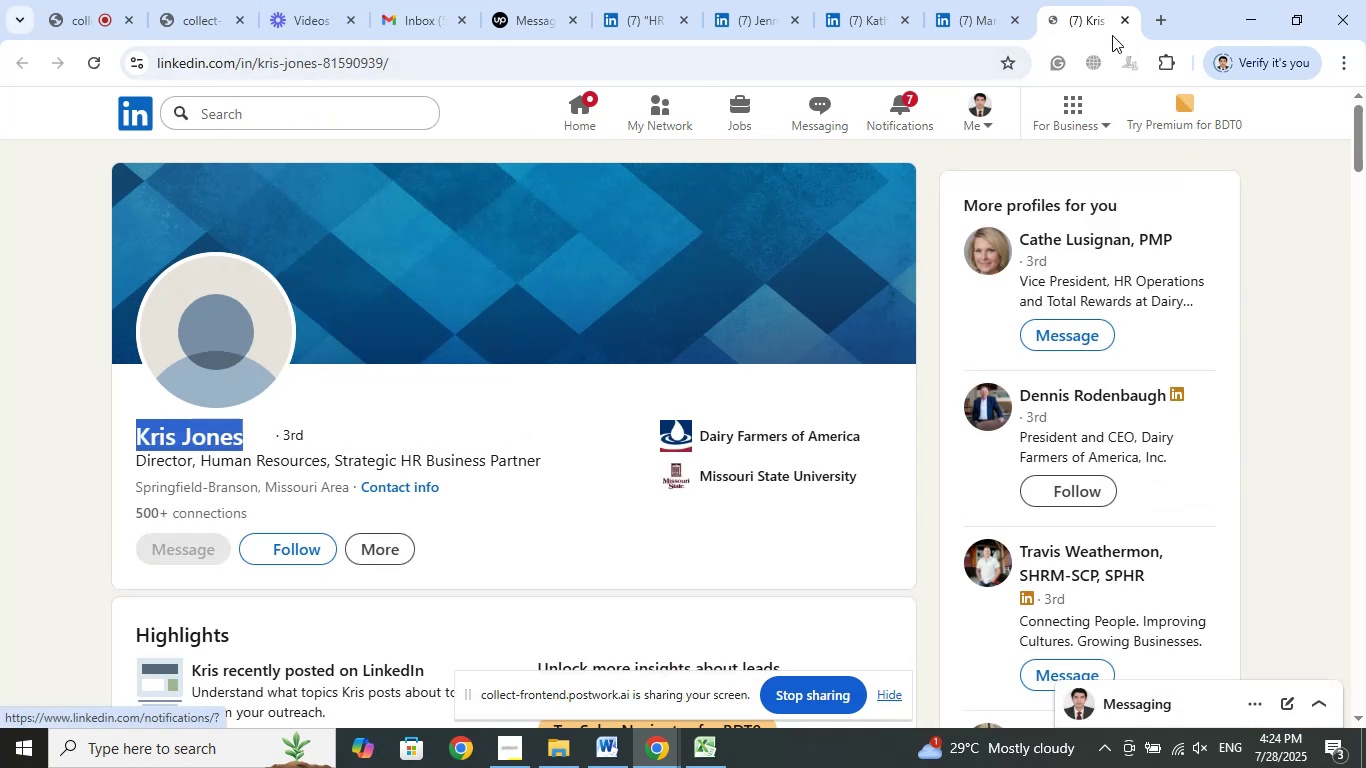 
left_click([1125, 27])
 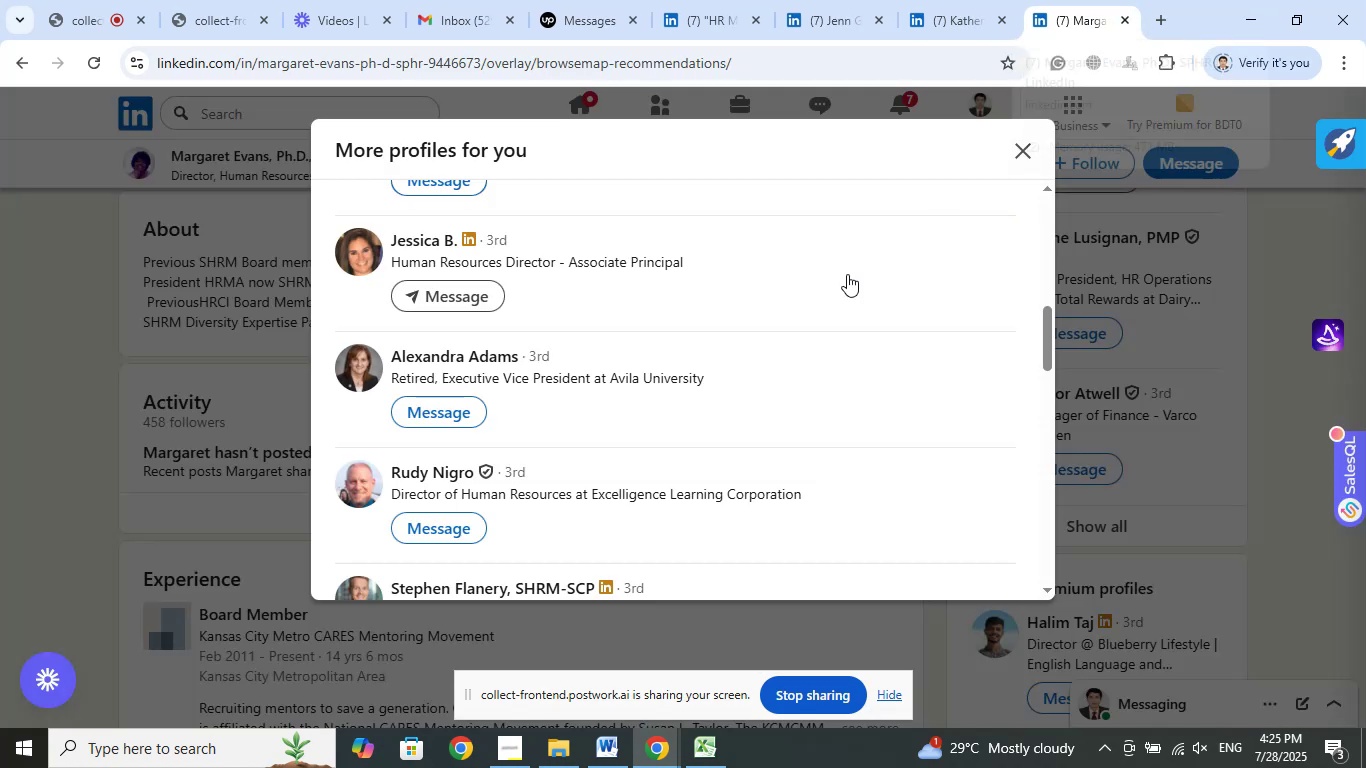 
right_click([407, 241])
 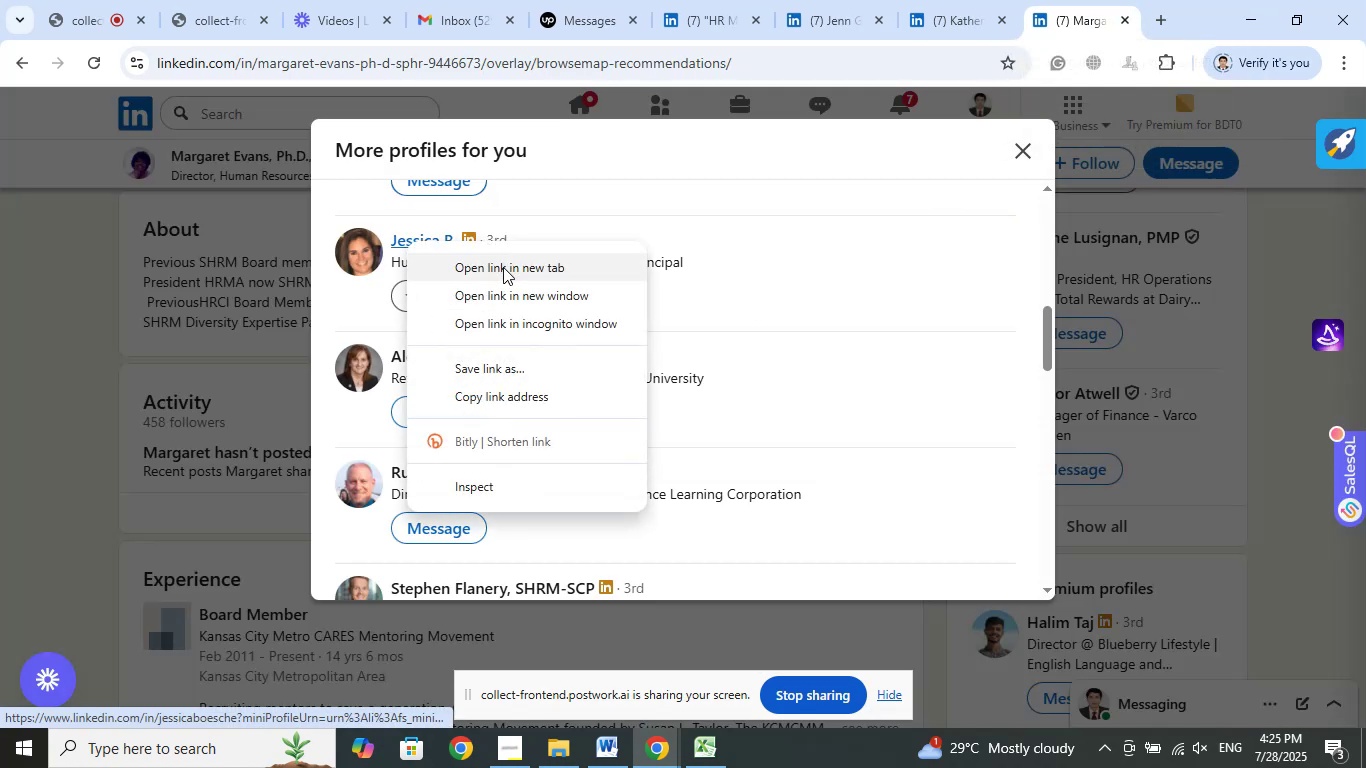 
left_click([503, 267])
 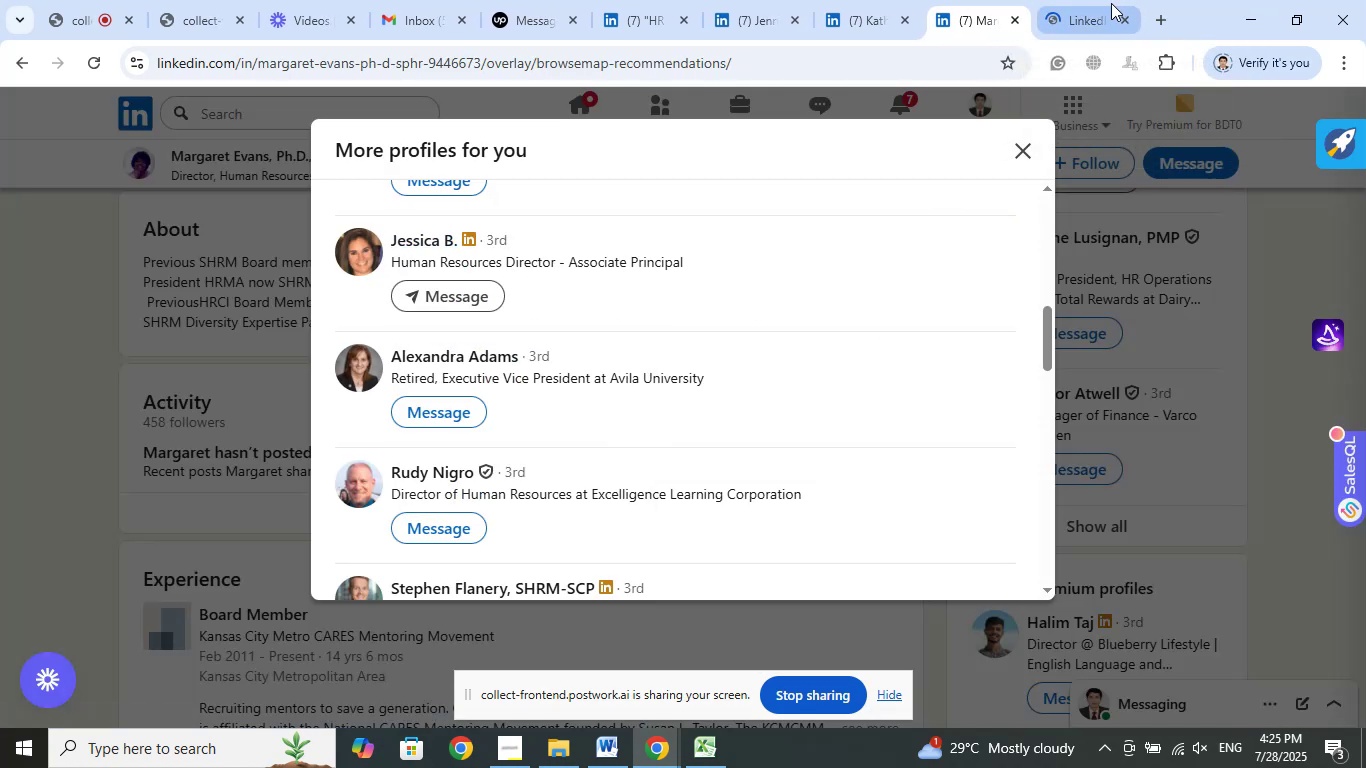 
left_click([1110, 3])
 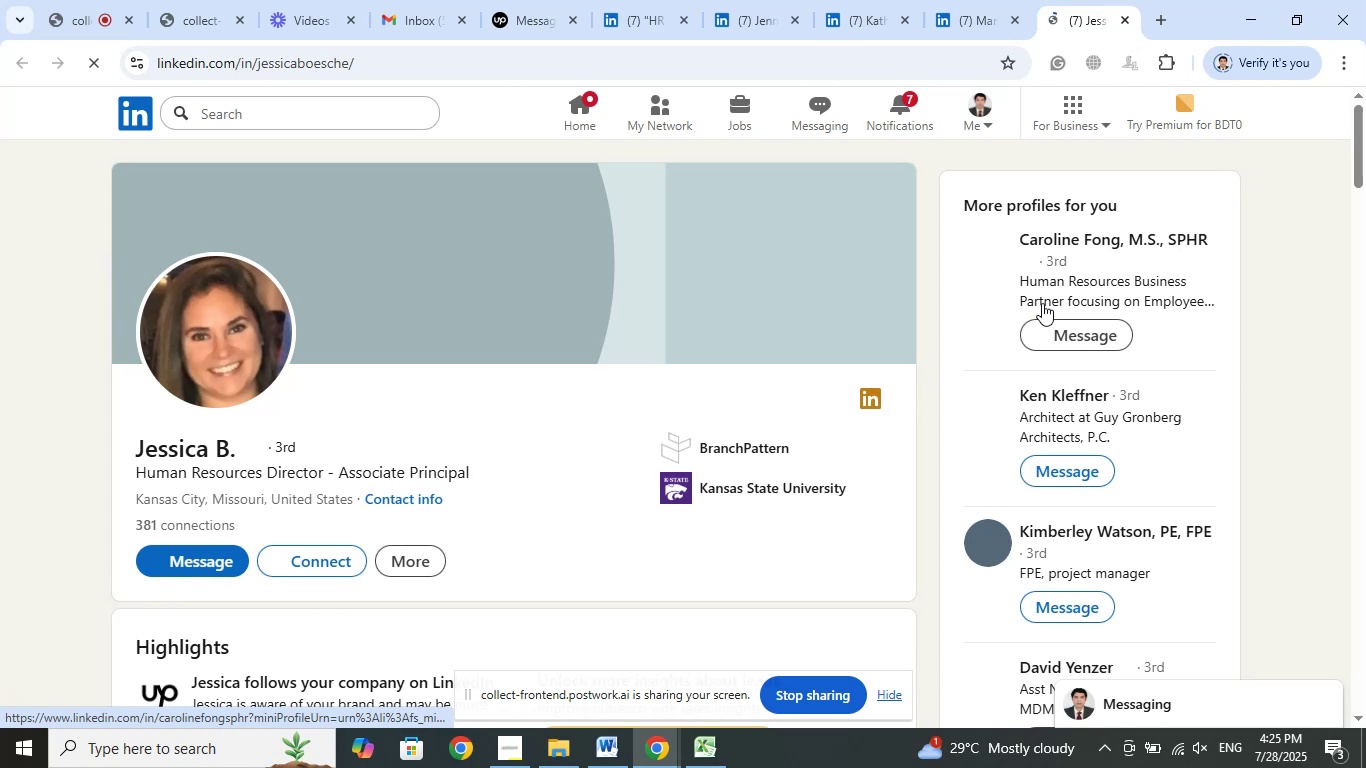 
wait(18.61)
 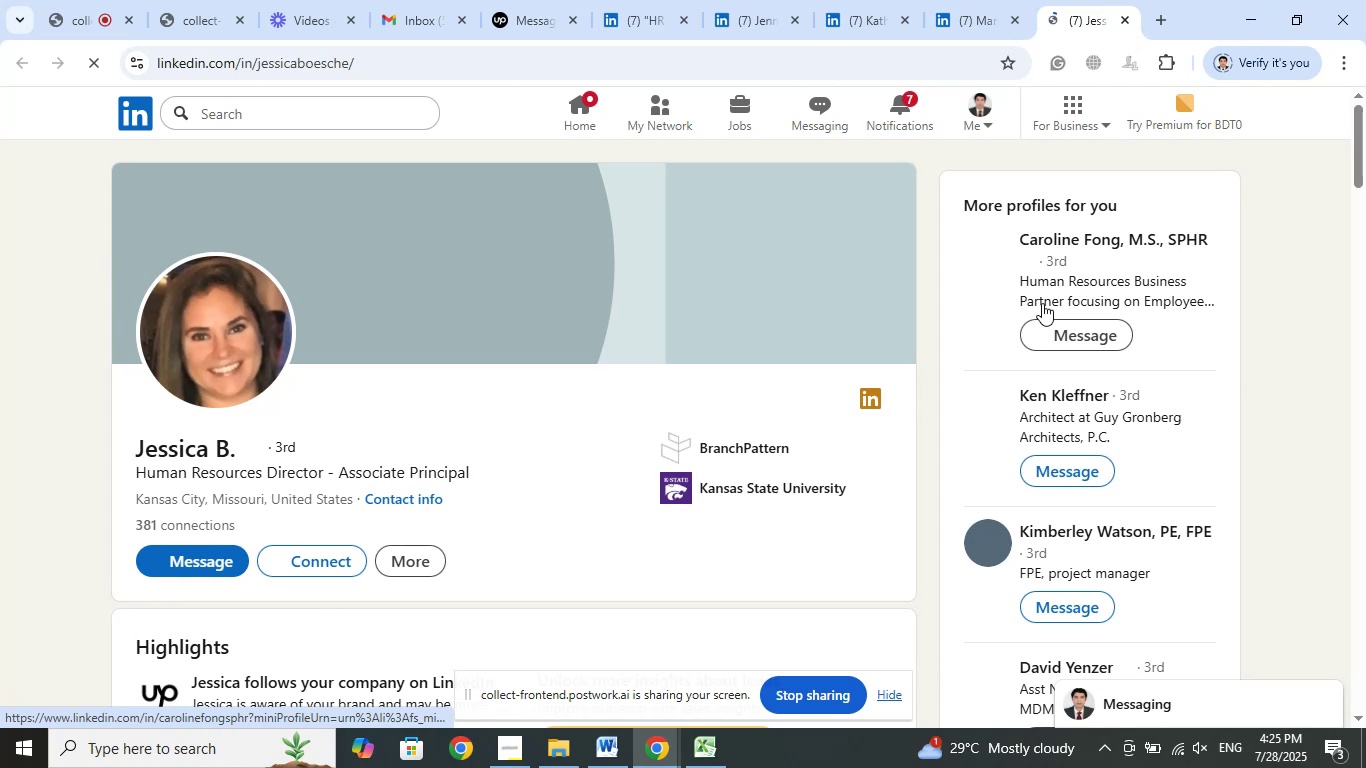 
left_click([753, 445])
 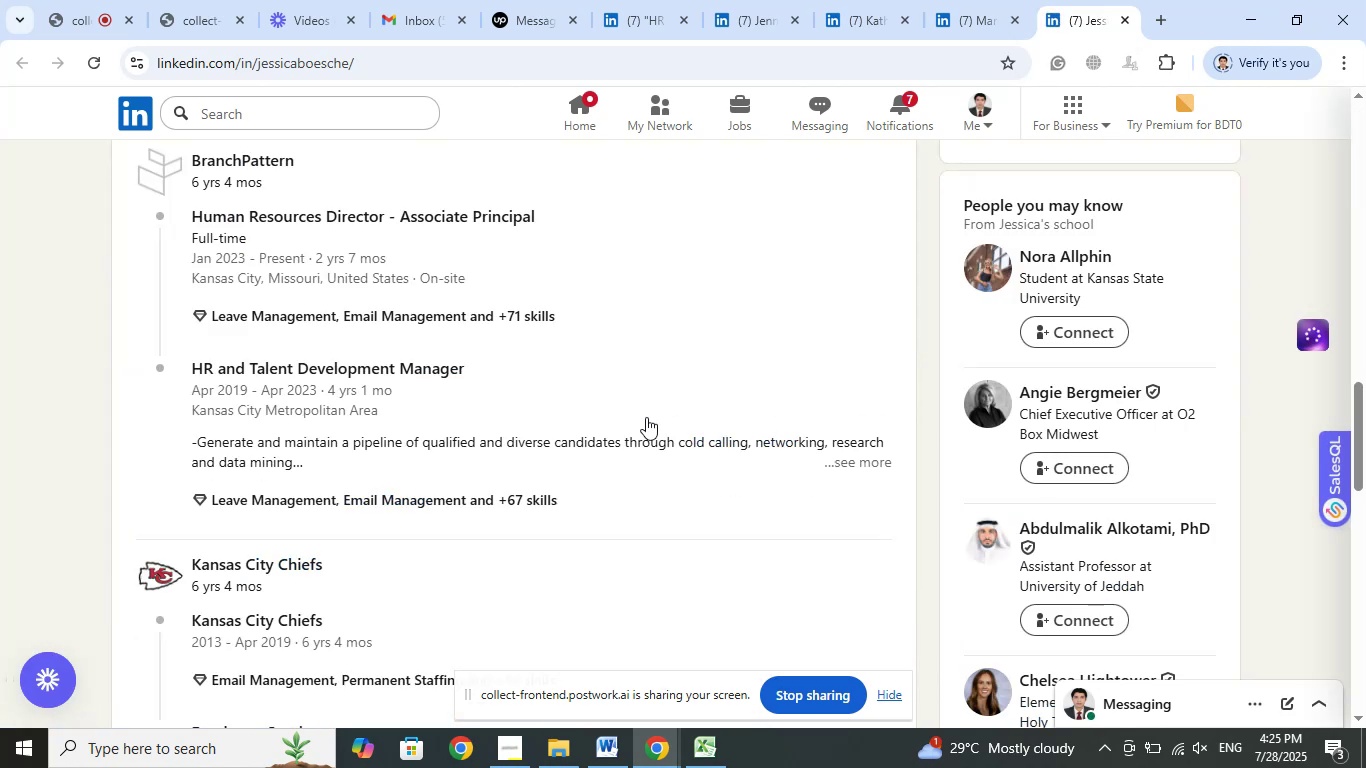 
scroll: coordinate [646, 417], scroll_direction: up, amount: 2.0
 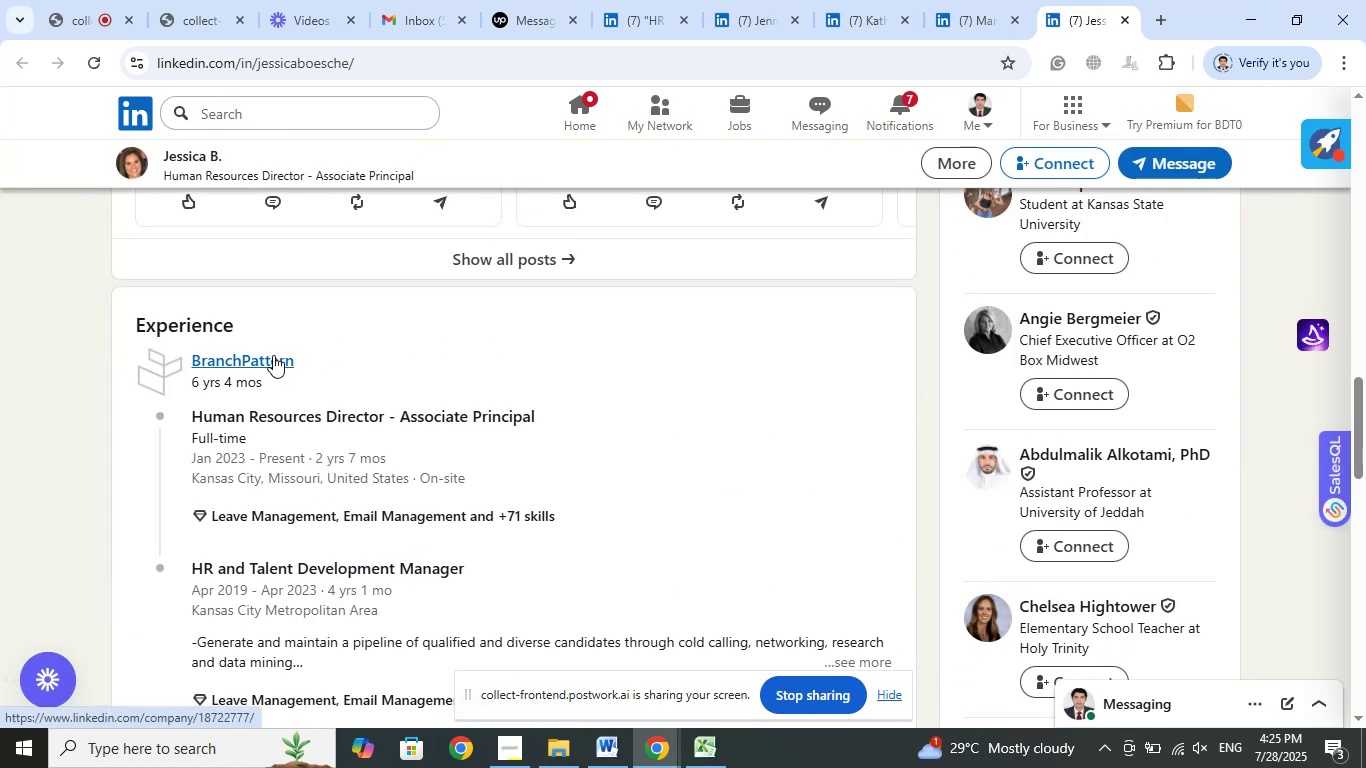 
right_click([273, 355])
 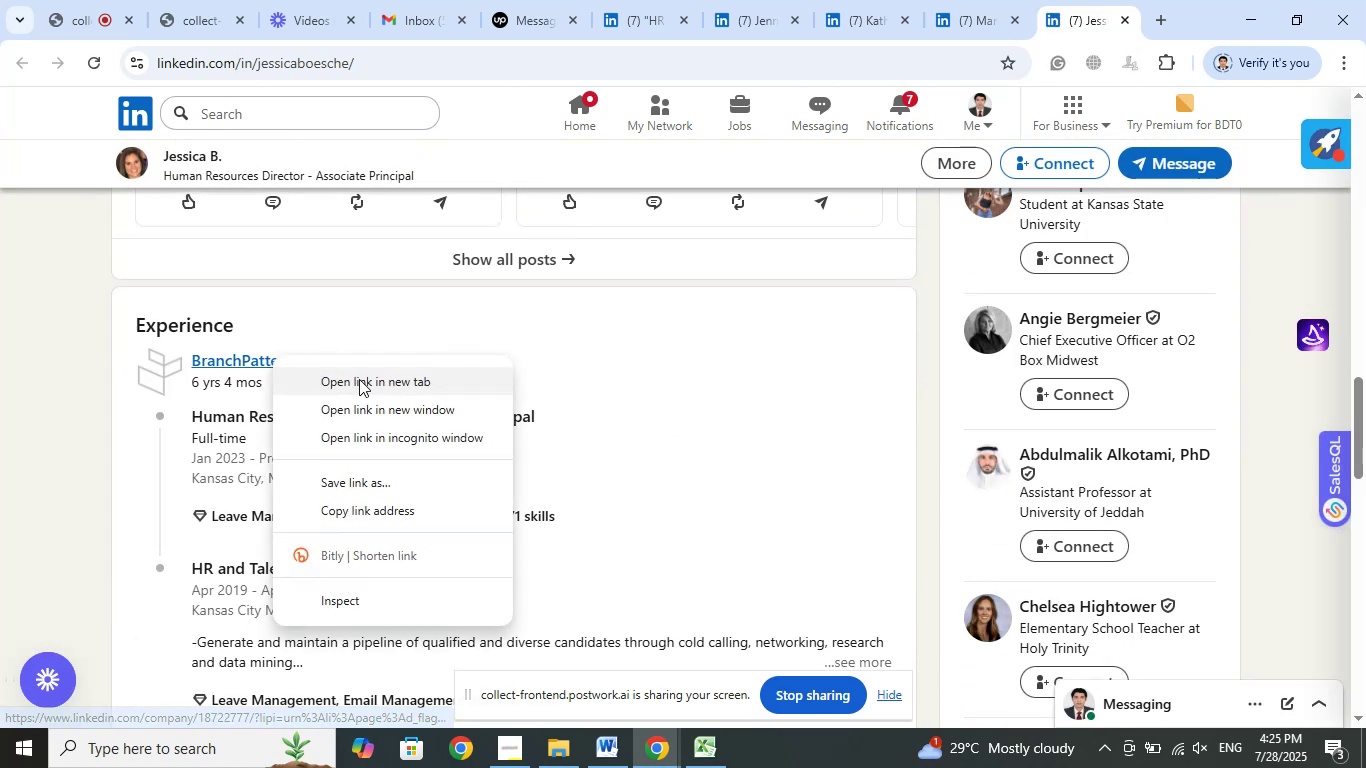 
left_click([359, 379])
 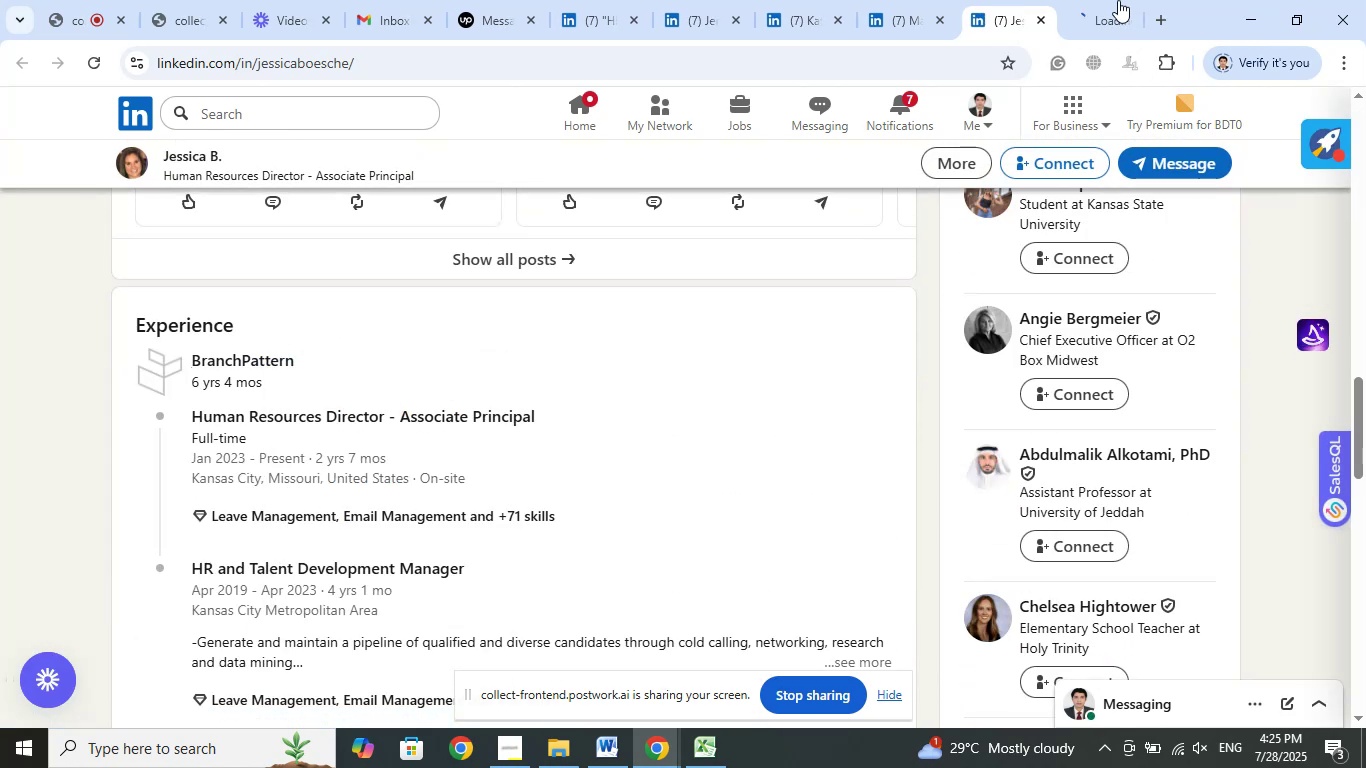 
left_click([1118, 0])
 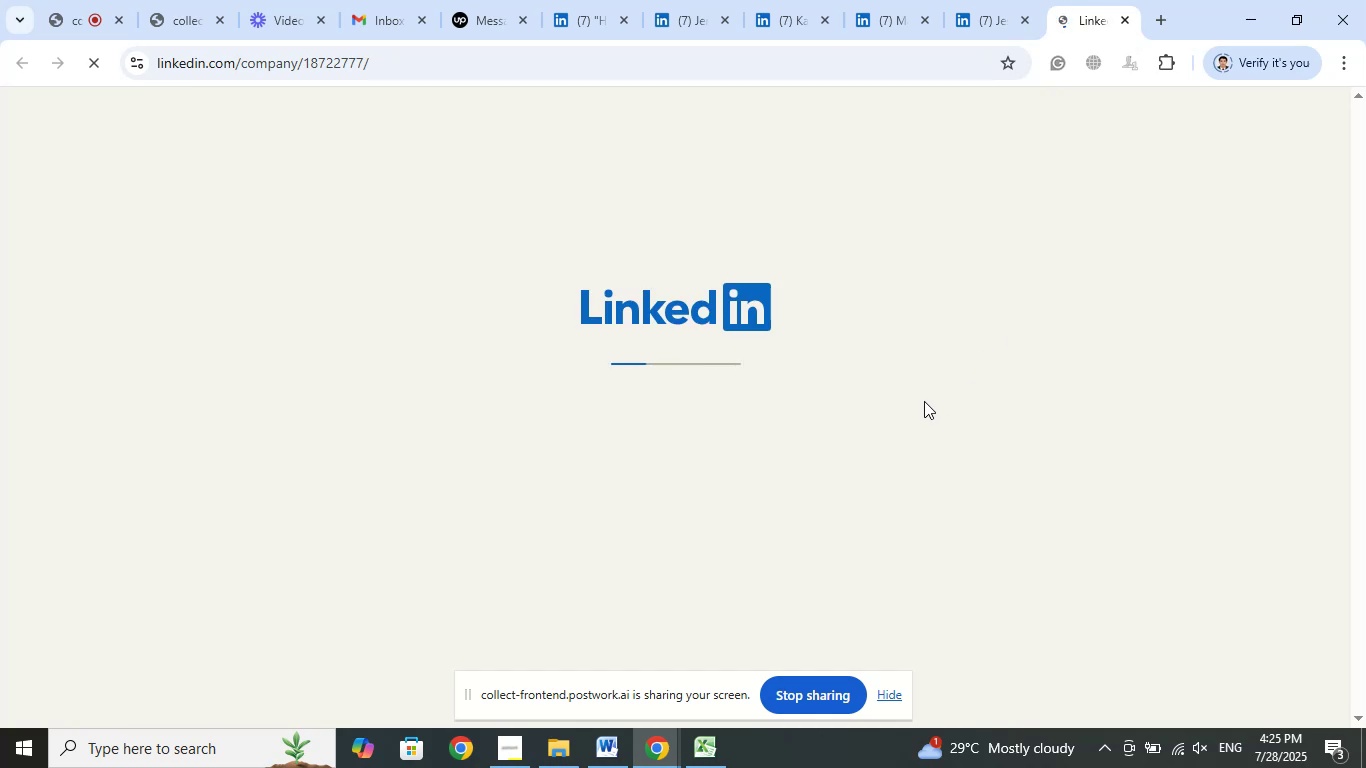 
wait(9.43)
 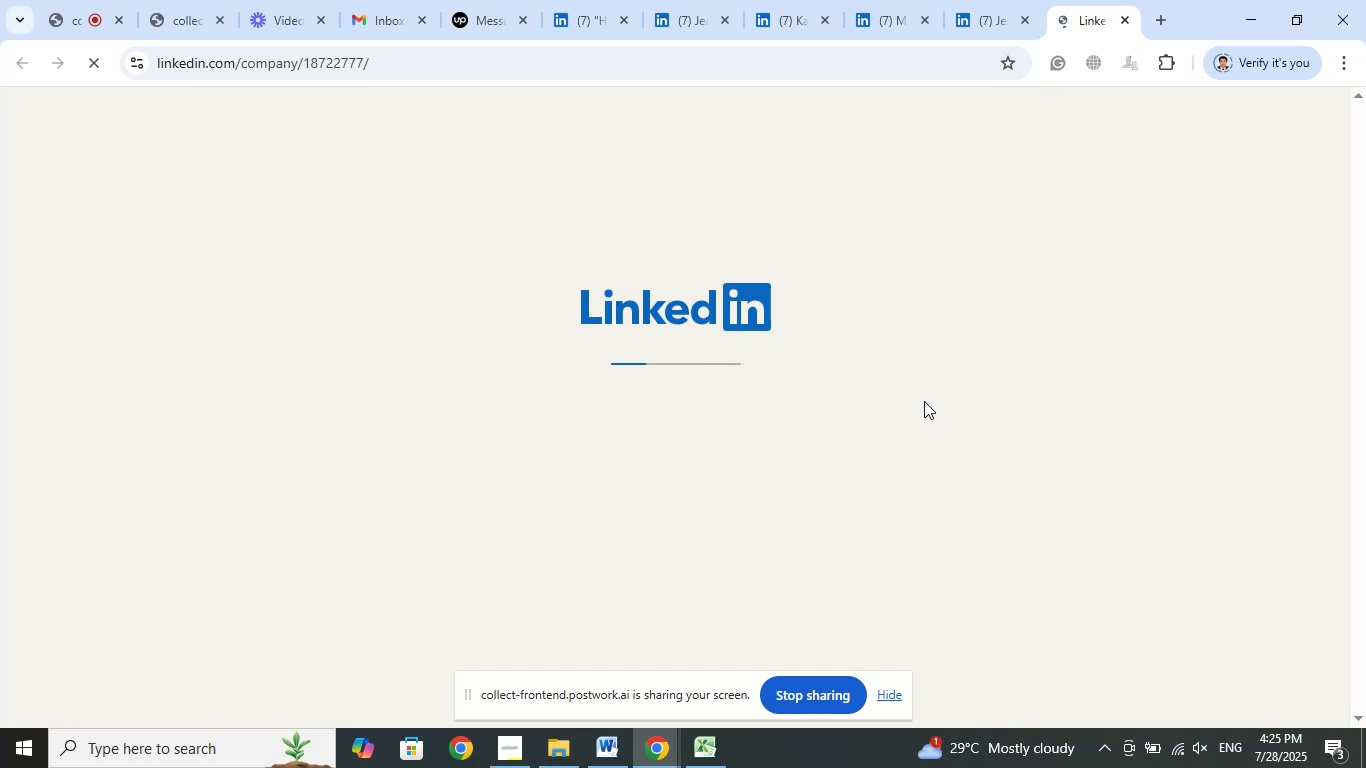 
left_click([997, 0])
 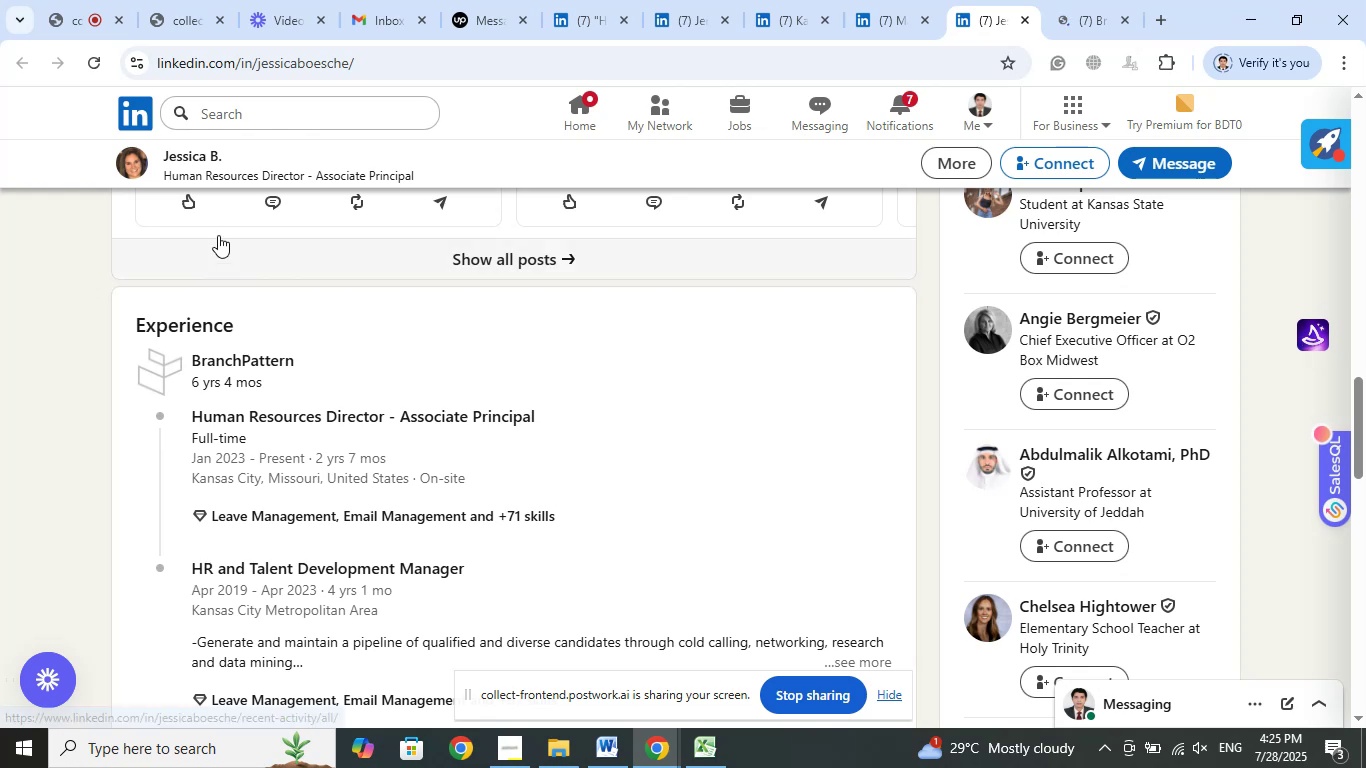 
left_click([211, 166])
 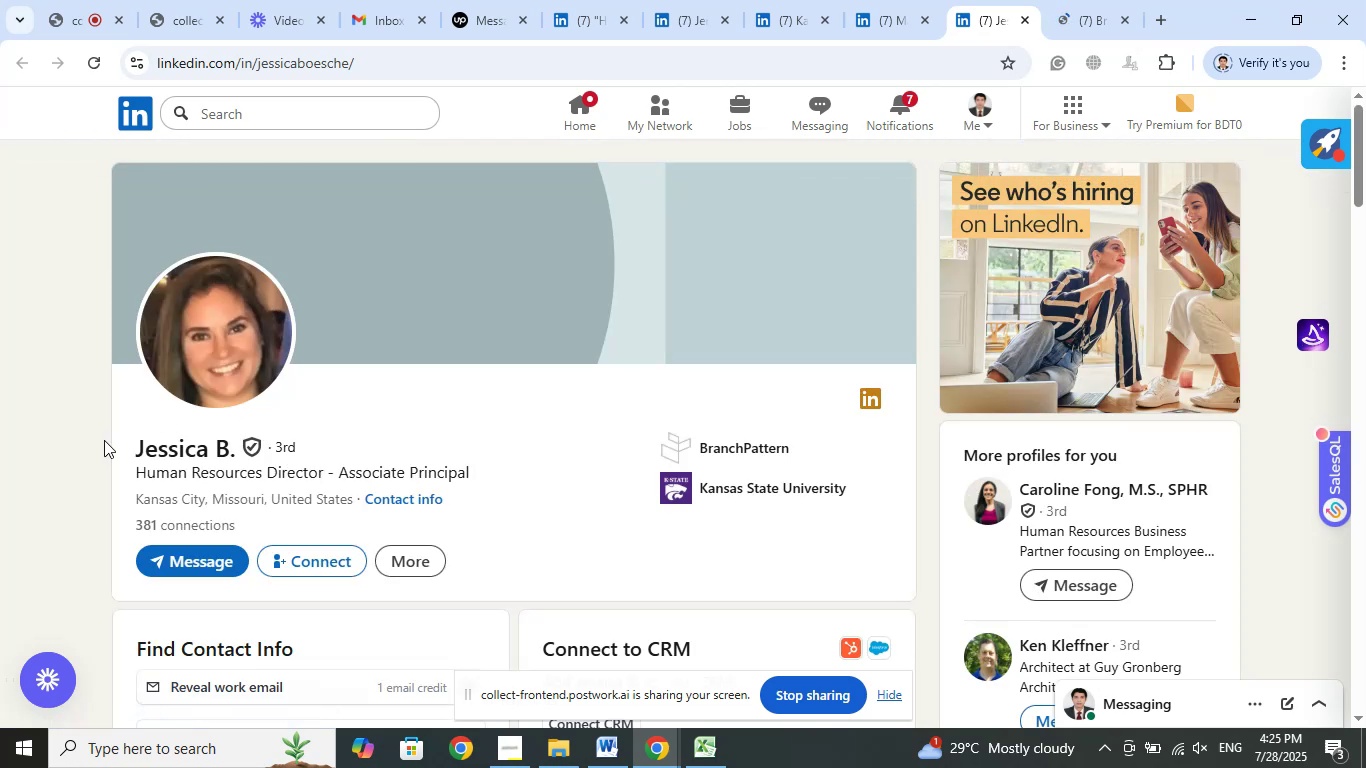 
left_click_drag(start_coordinate=[115, 443], to_coordinate=[235, 454])
 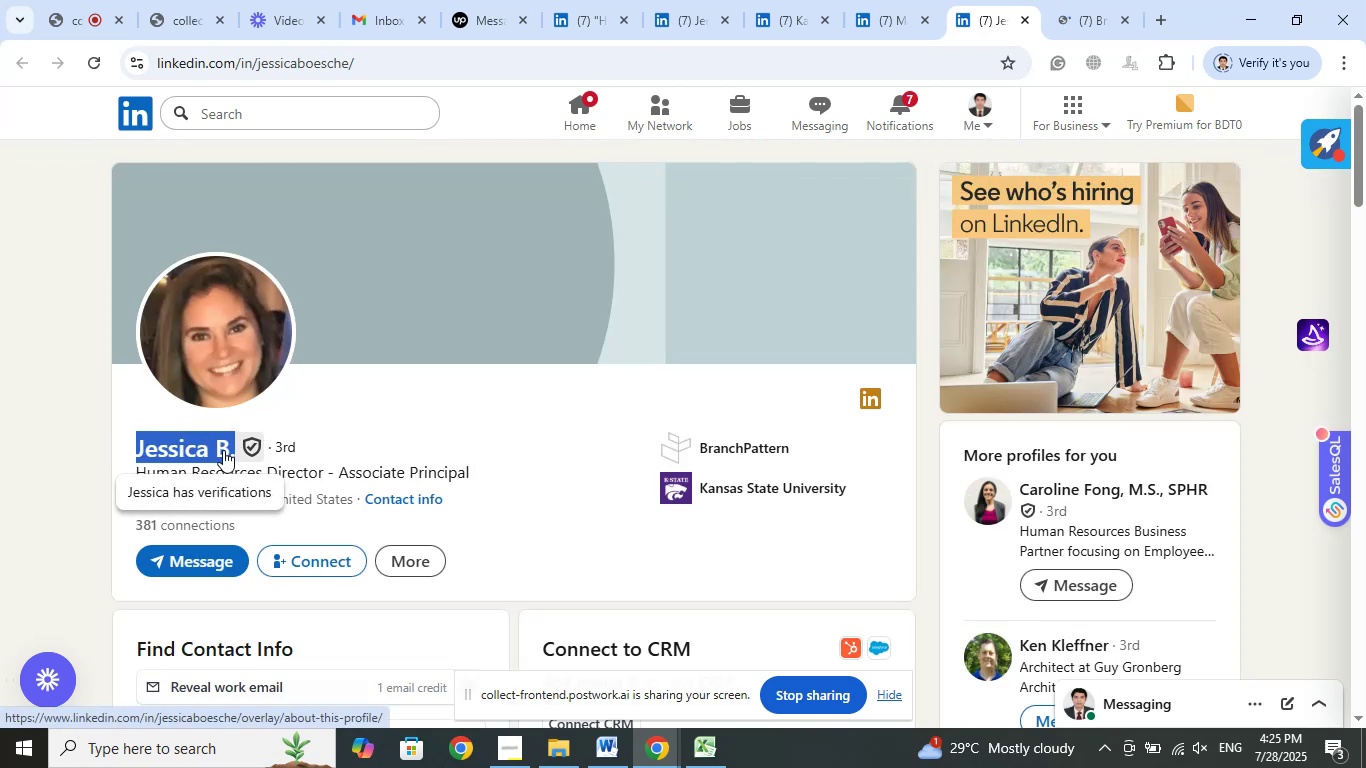 
right_click([223, 450])
 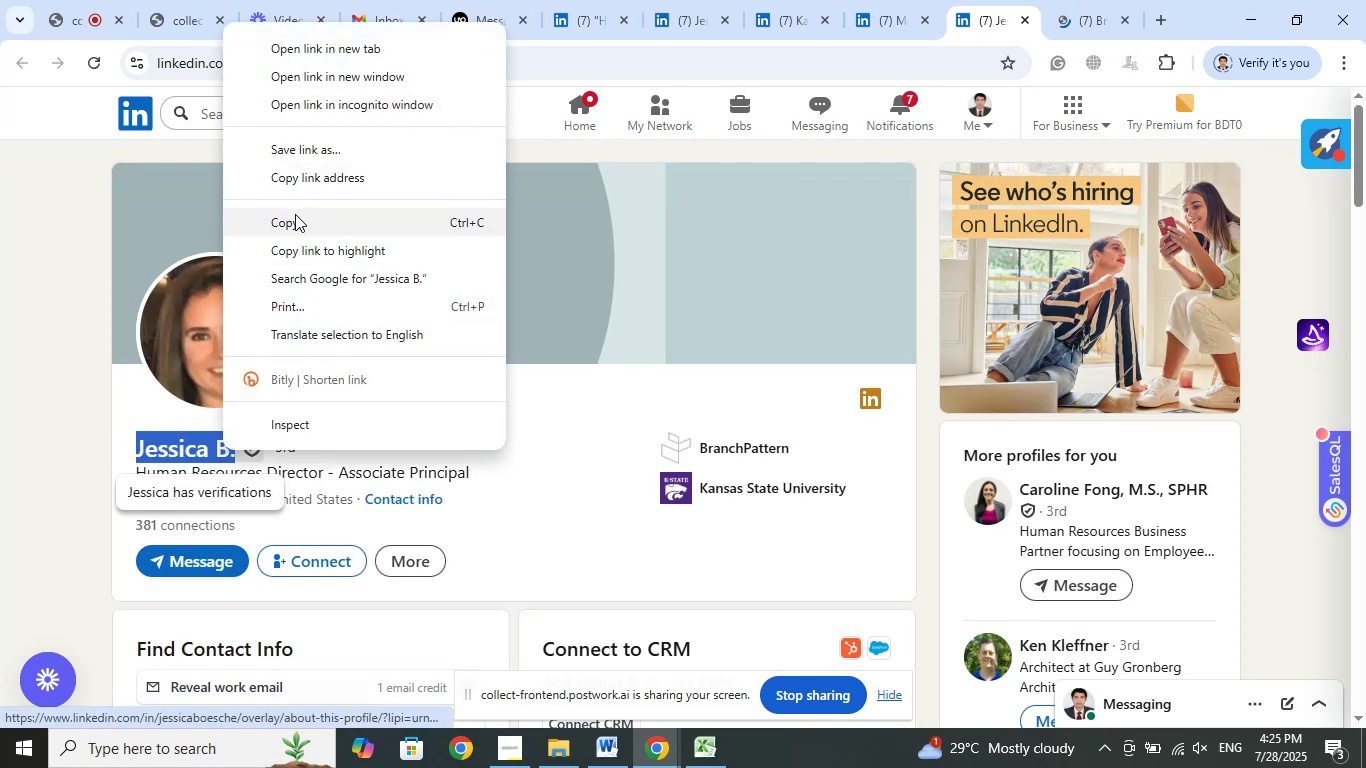 
left_click([295, 214])
 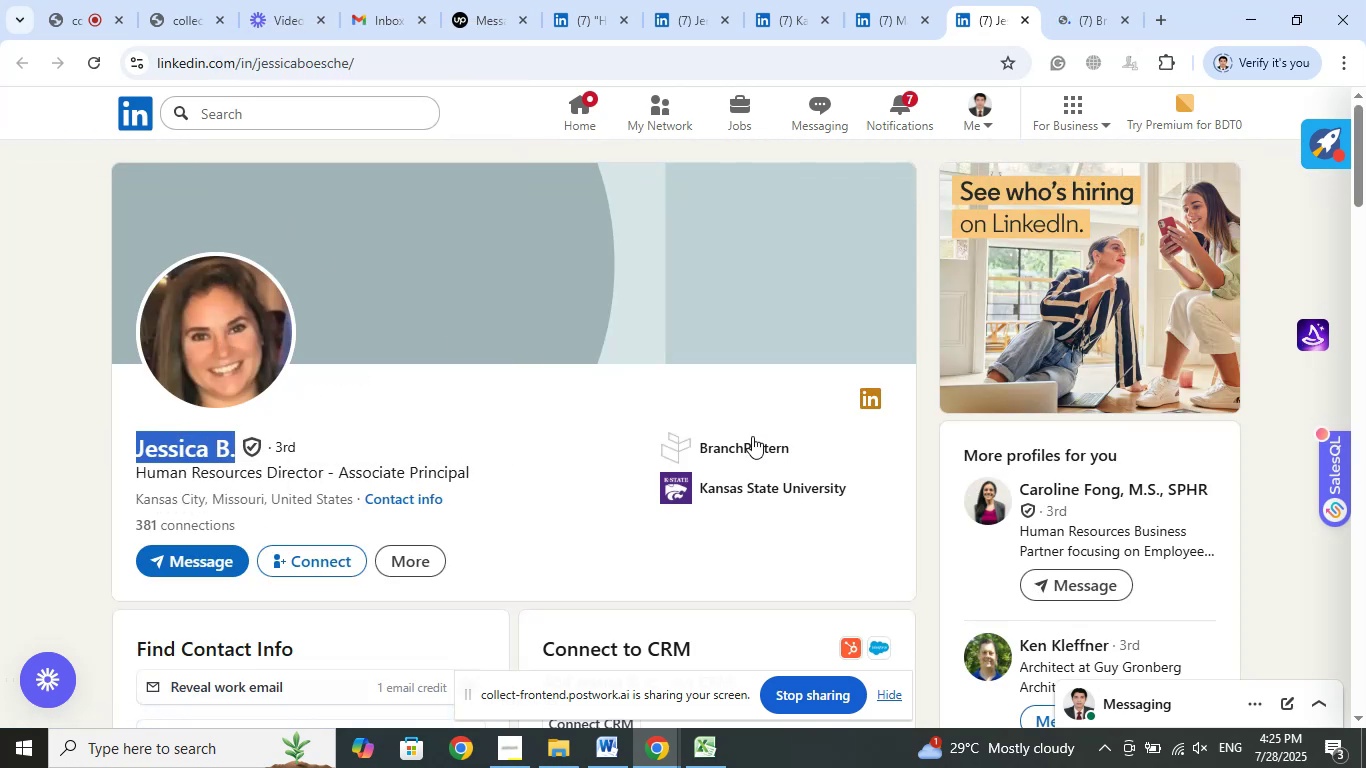 
left_click([752, 436])
 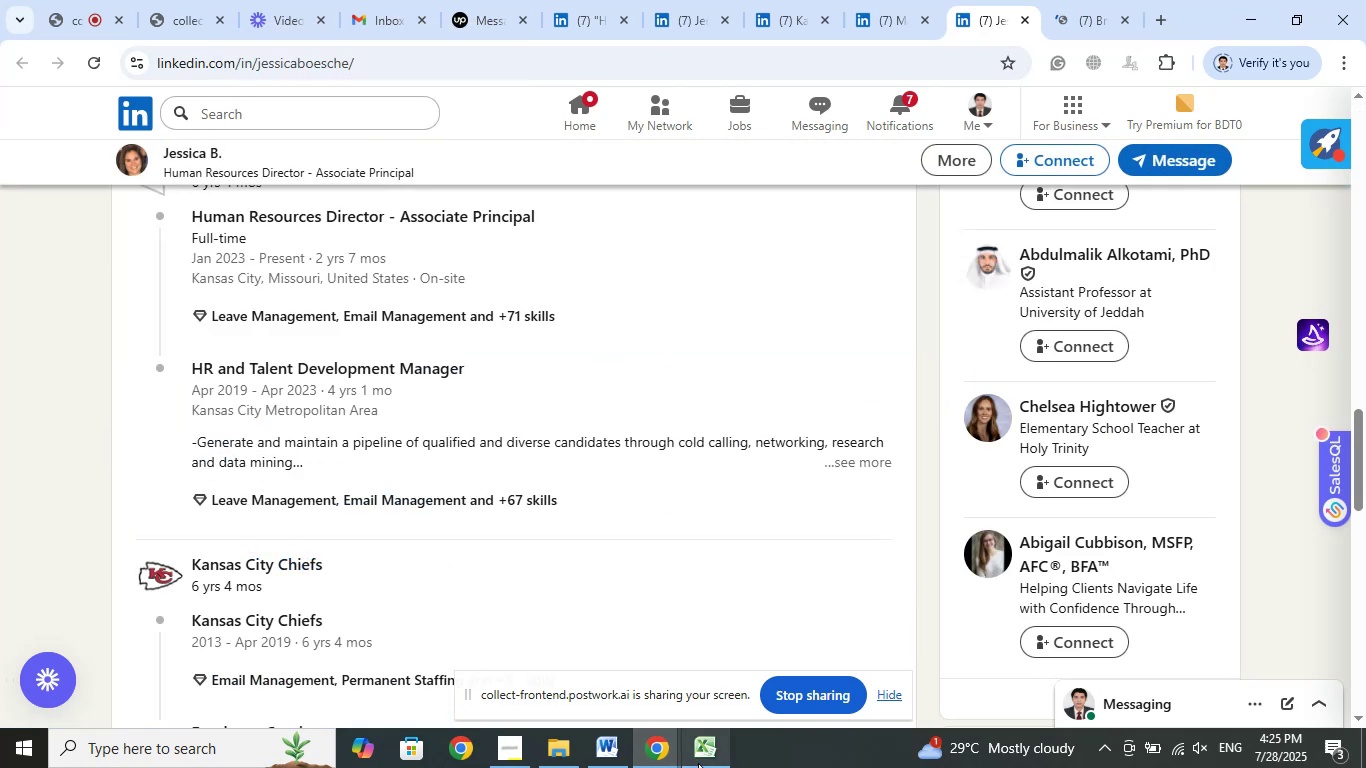 
left_click([698, 763])
 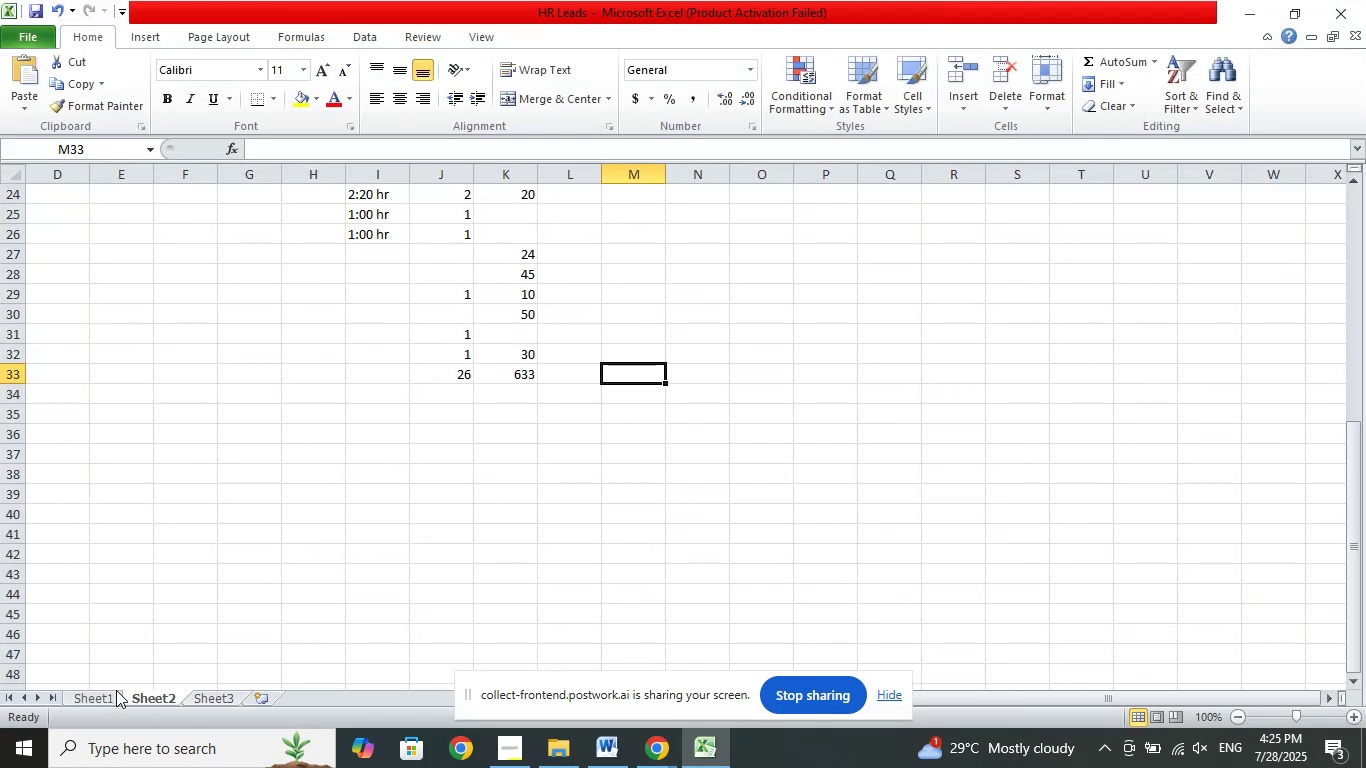 
left_click([103, 690])
 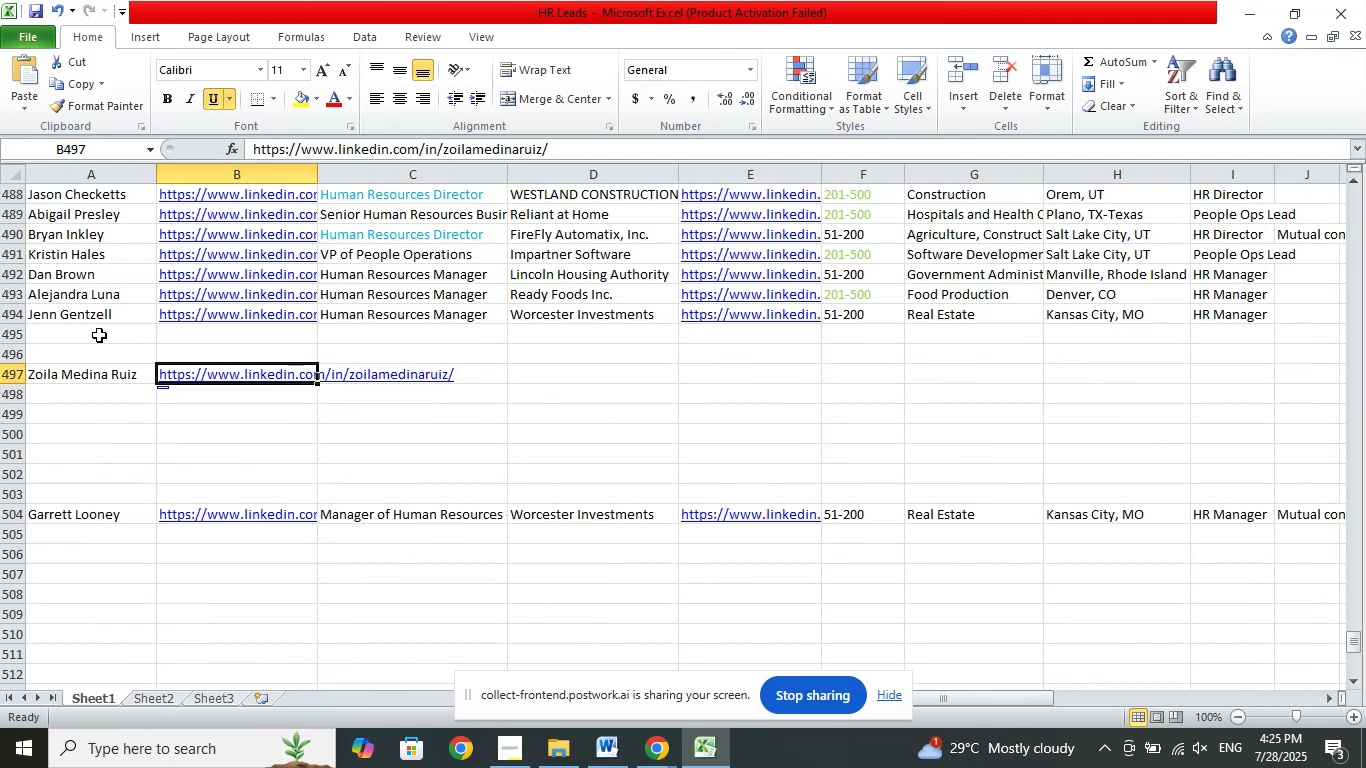 
left_click([99, 334])
 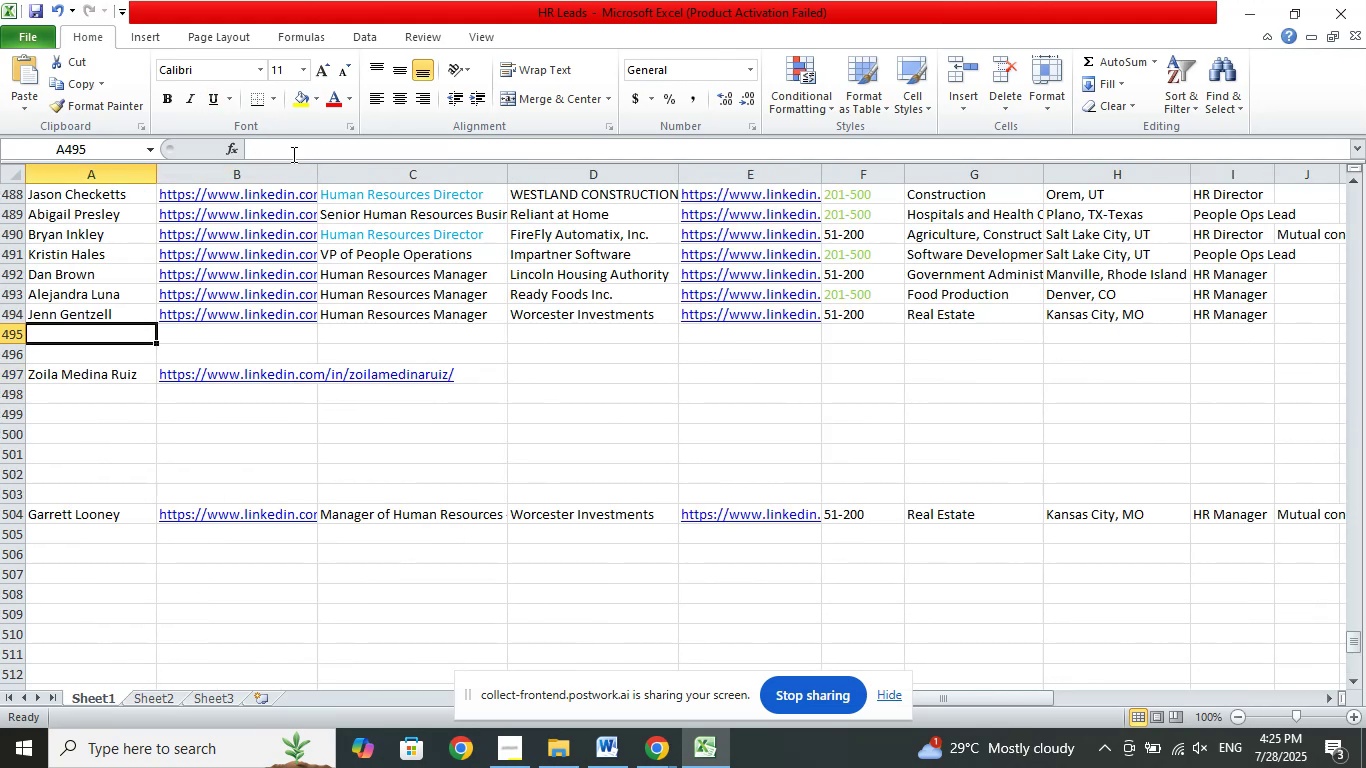 
left_click([292, 154])
 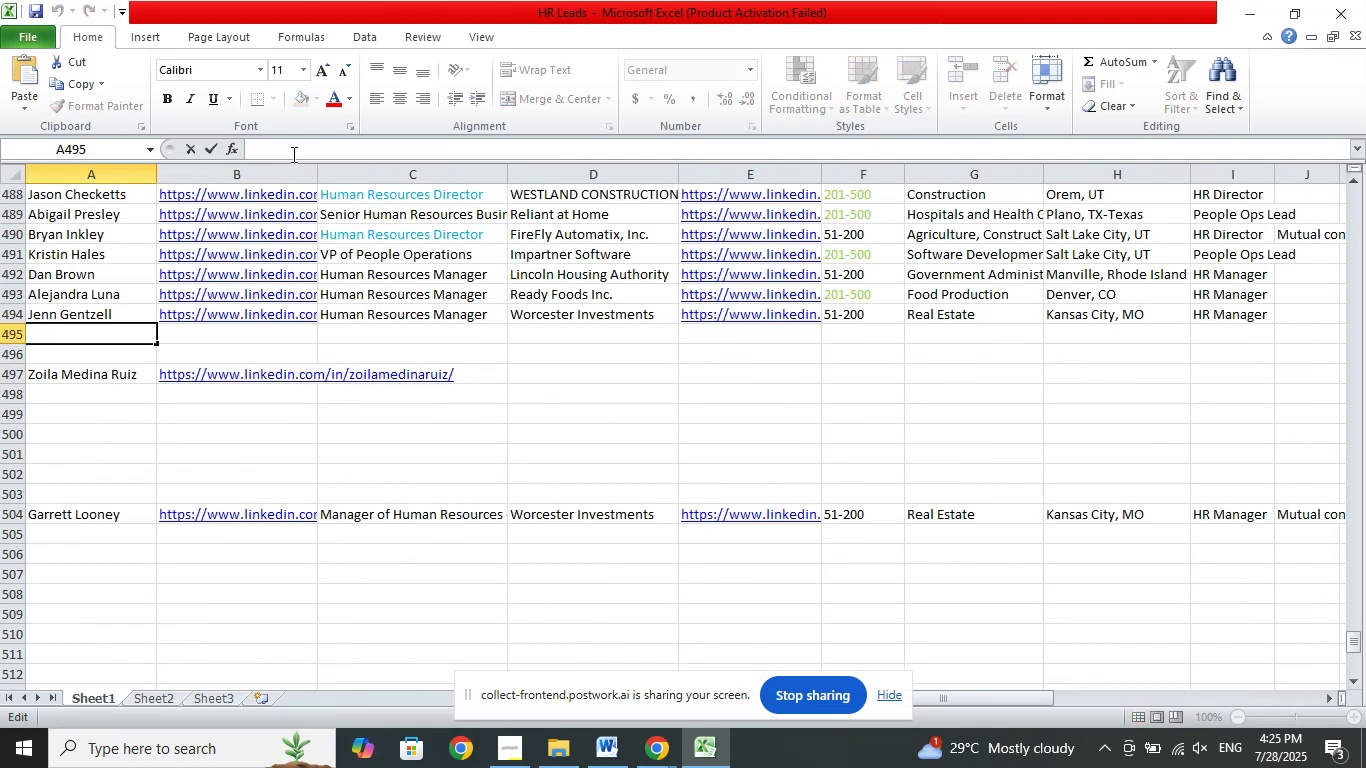 
right_click([292, 154])
 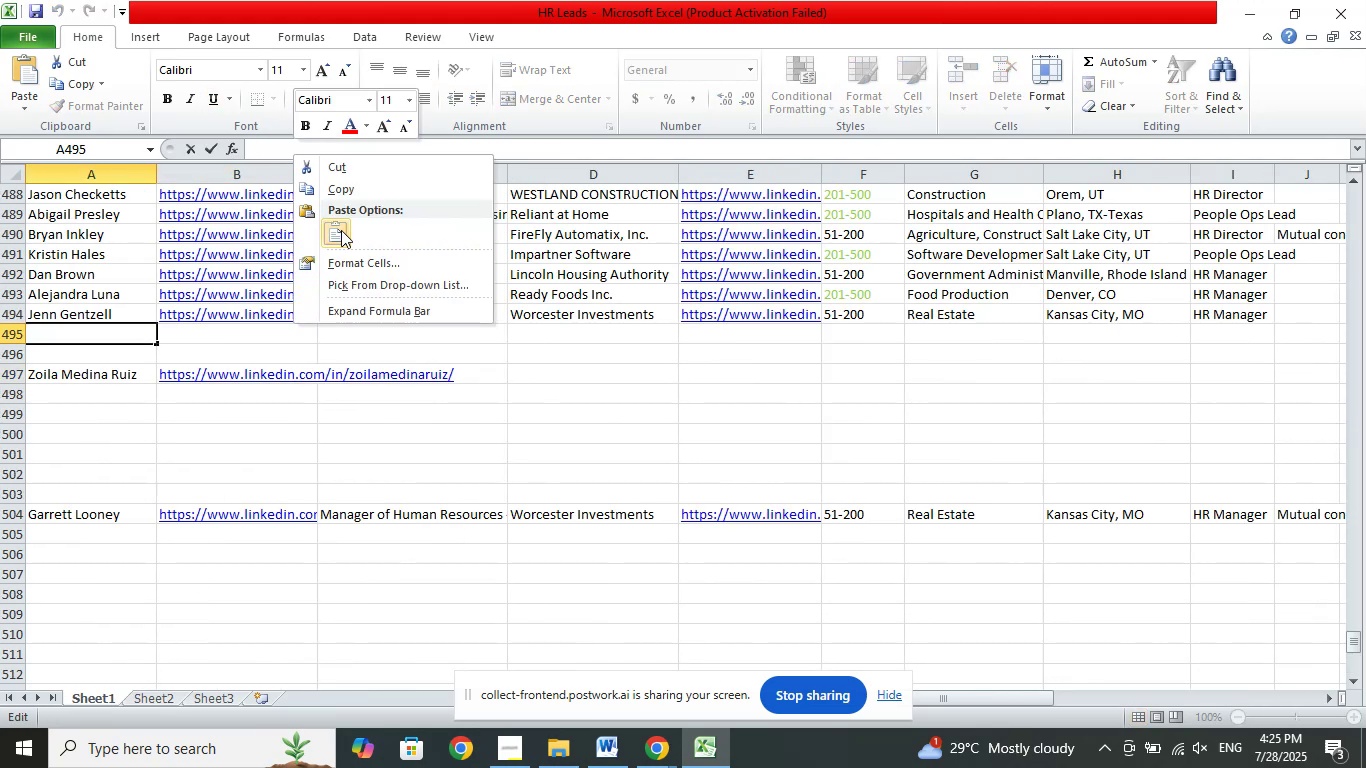 
left_click([342, 231])
 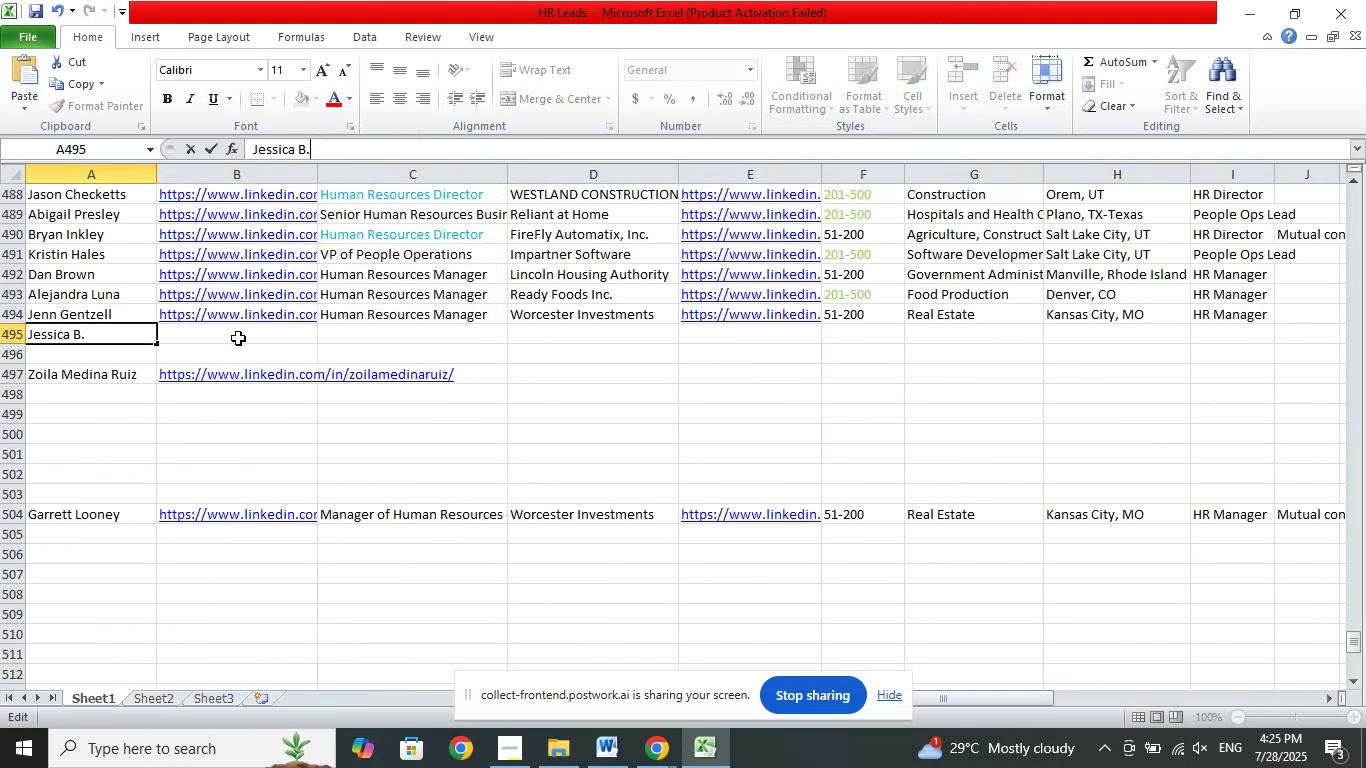 
left_click([238, 338])
 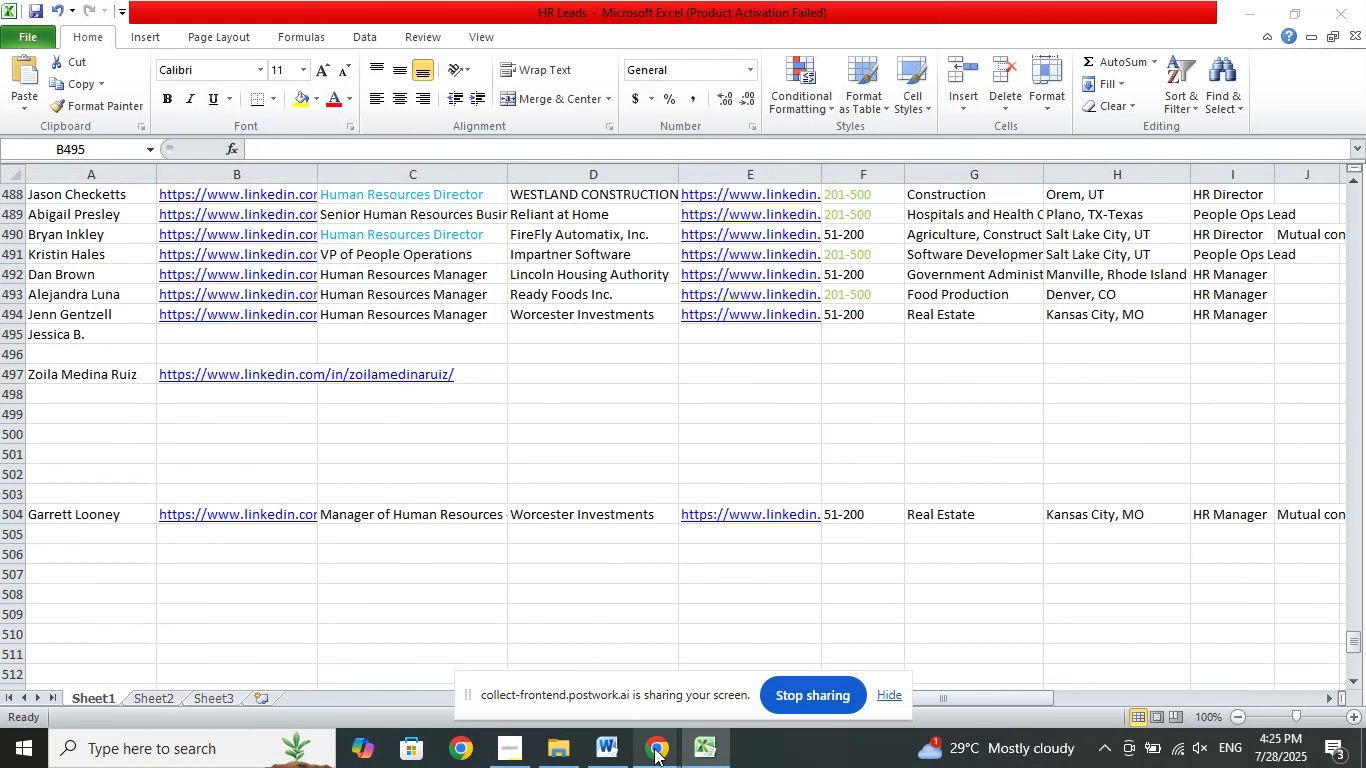 
left_click([545, 664])
 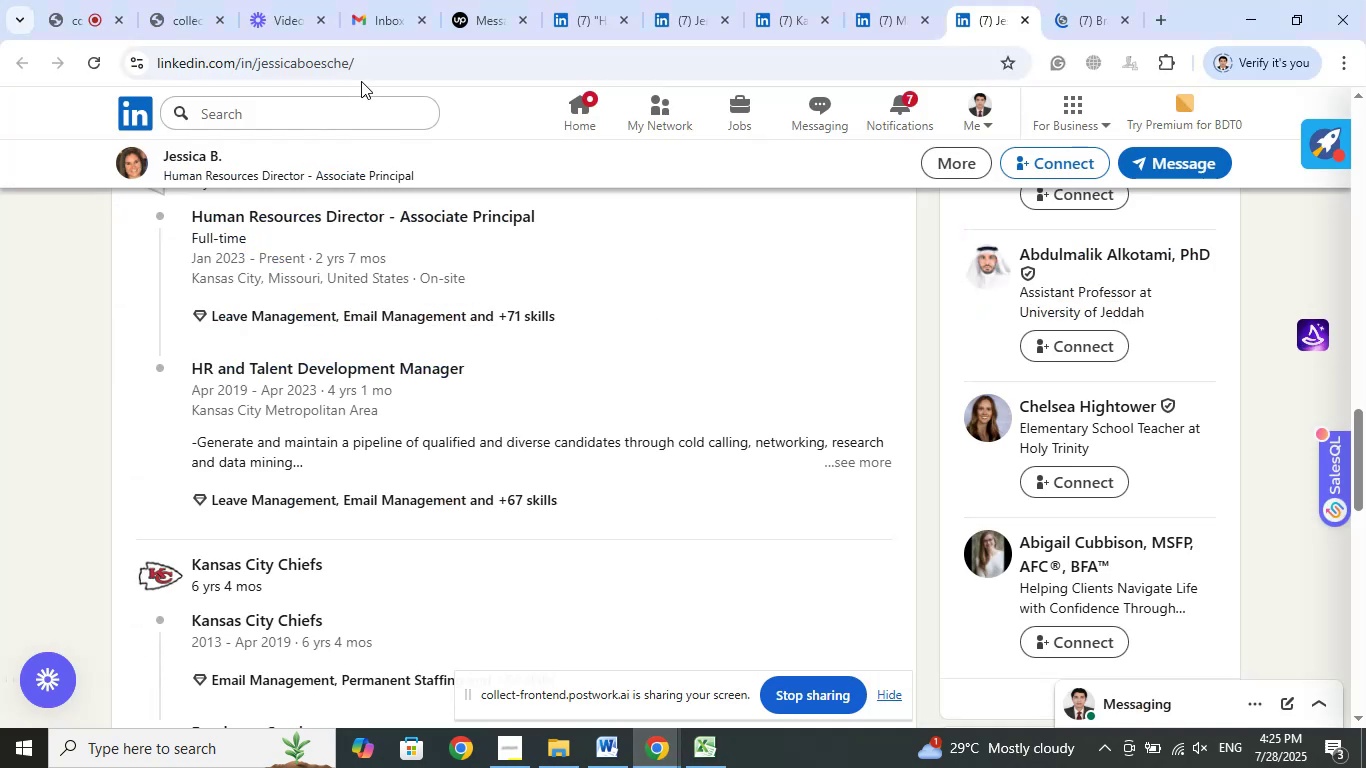 
left_click([363, 69])
 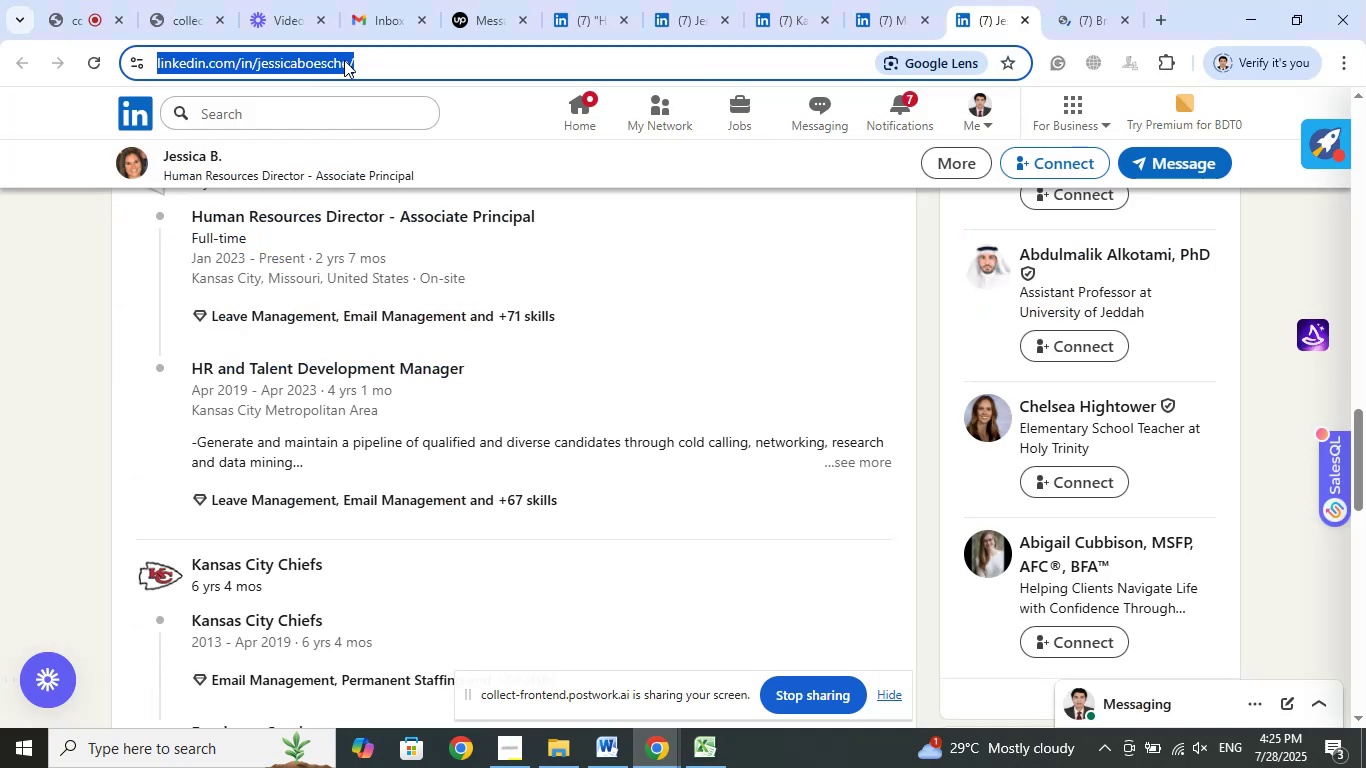 
right_click([344, 60])
 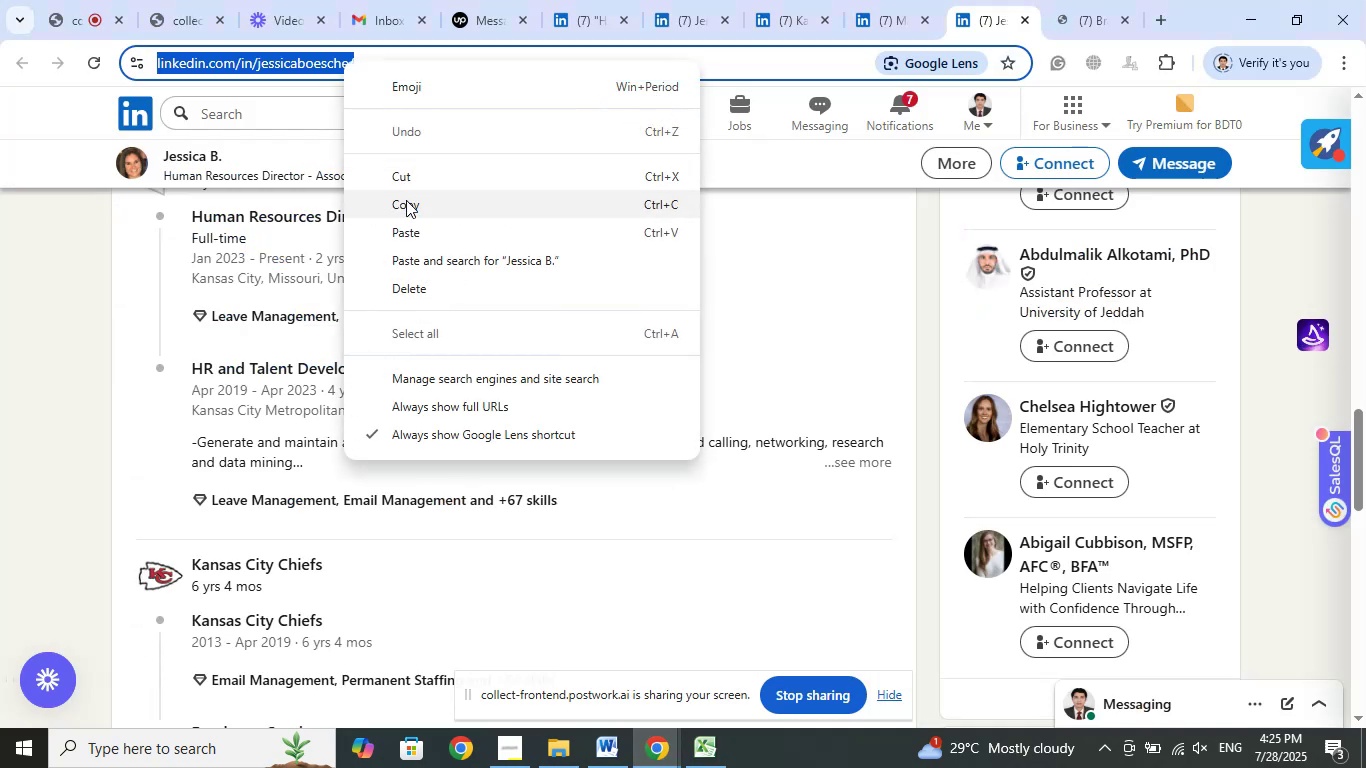 
left_click([406, 200])
 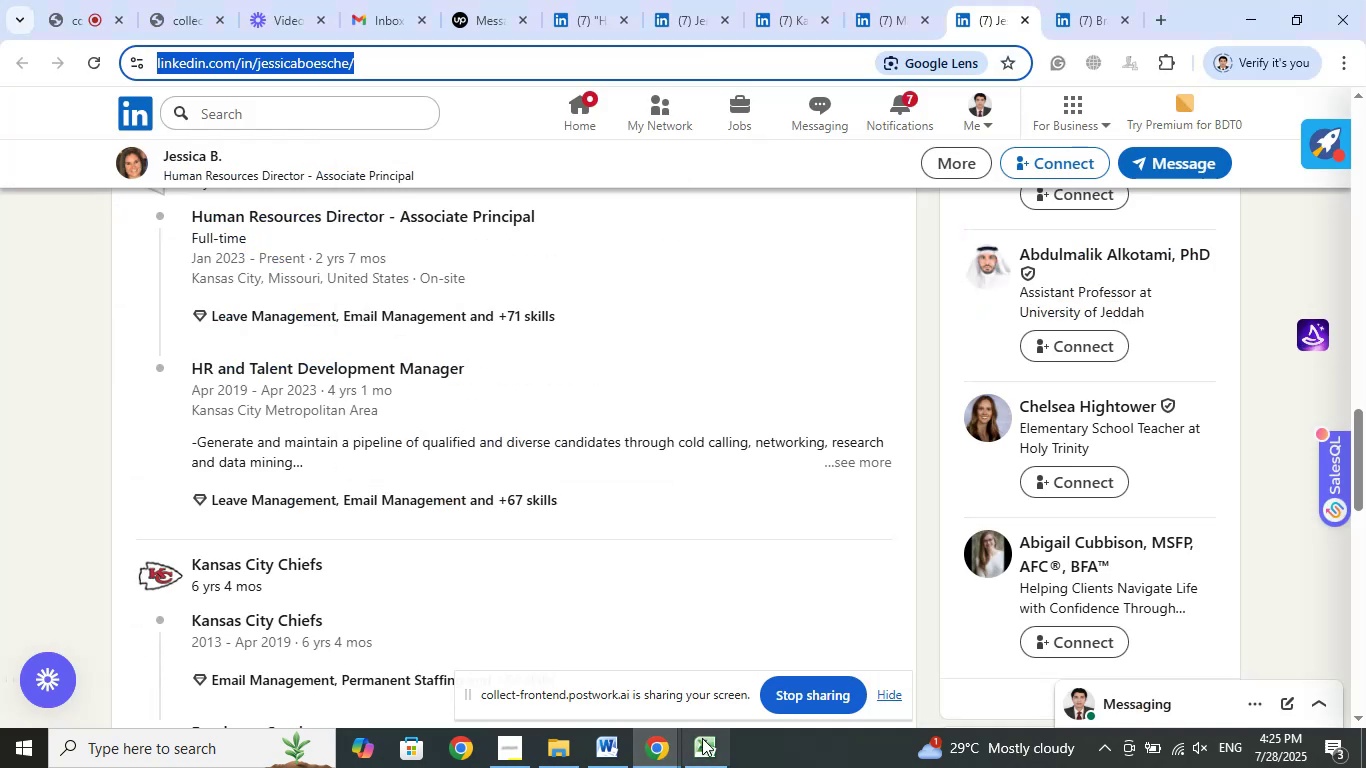 
left_click([702, 738])
 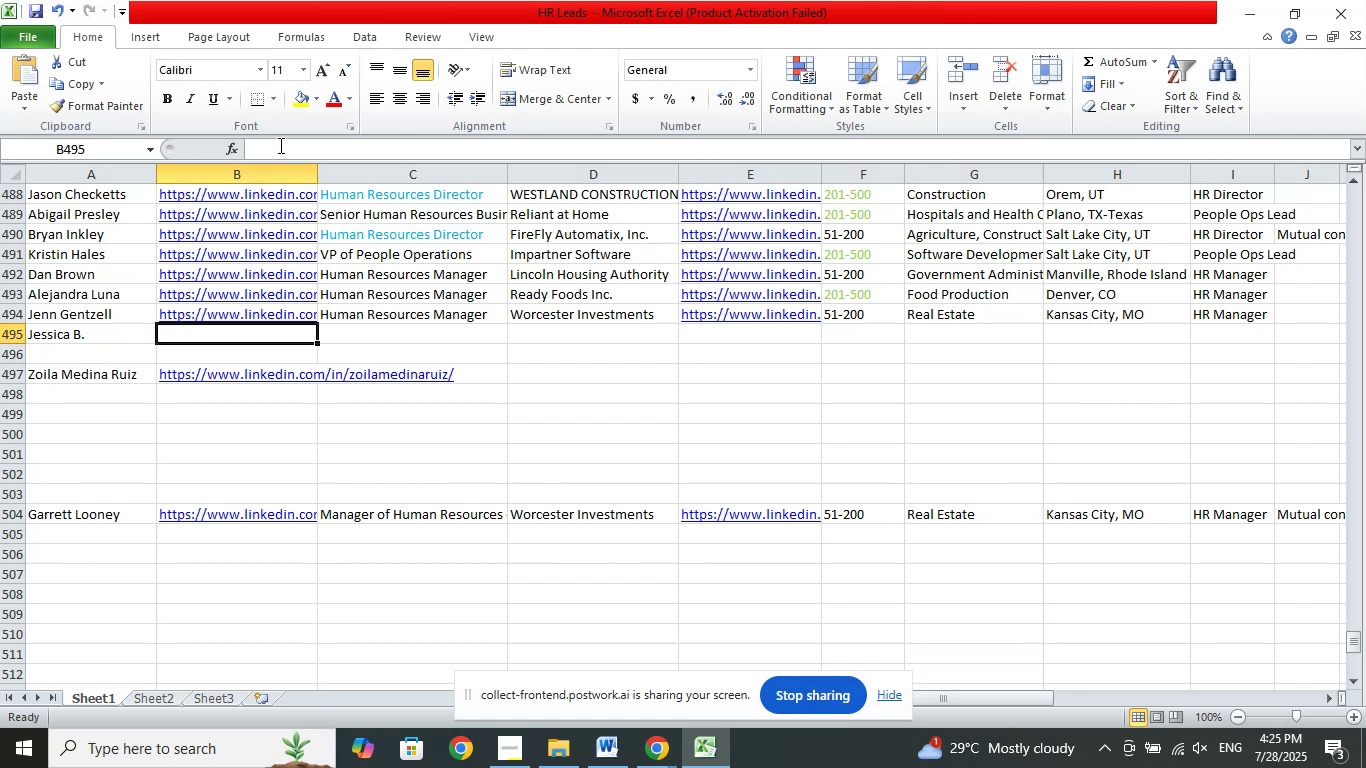 
left_click([279, 145])
 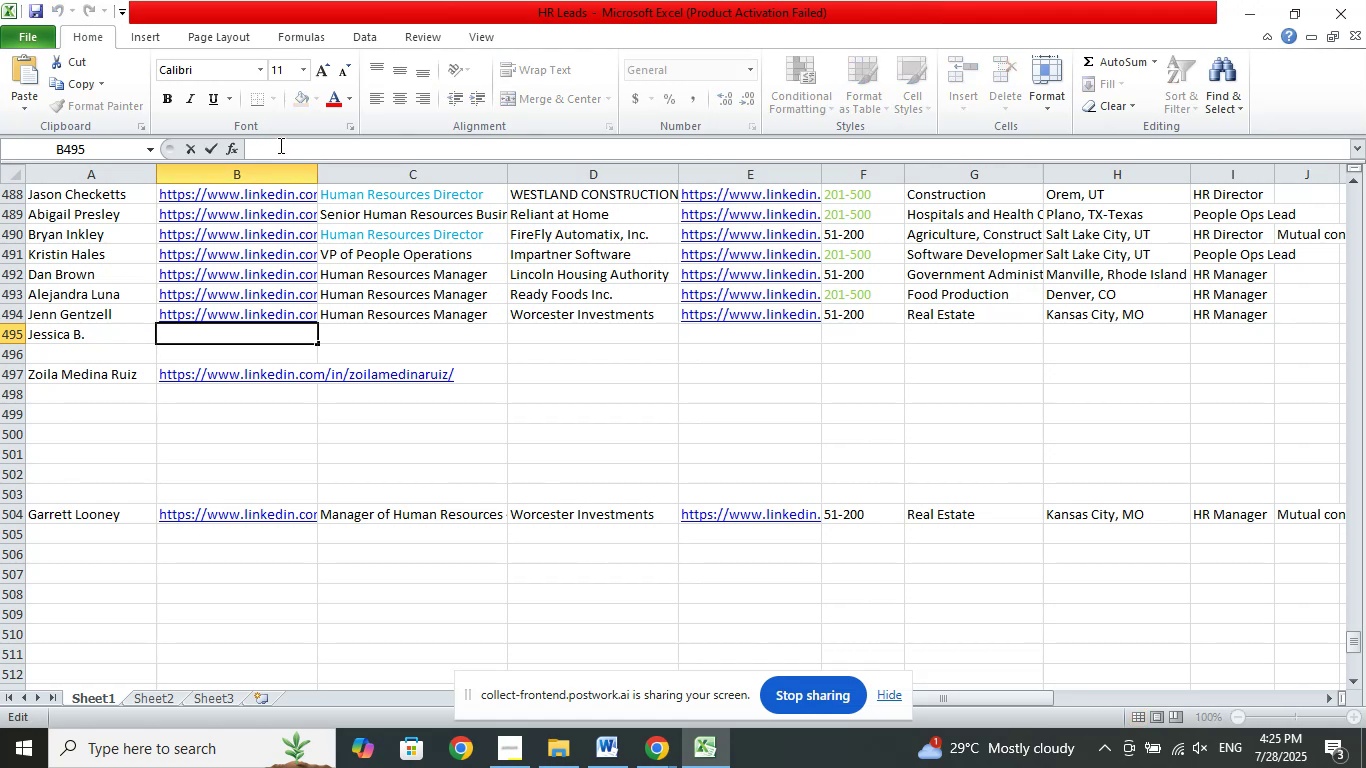 
right_click([279, 145])
 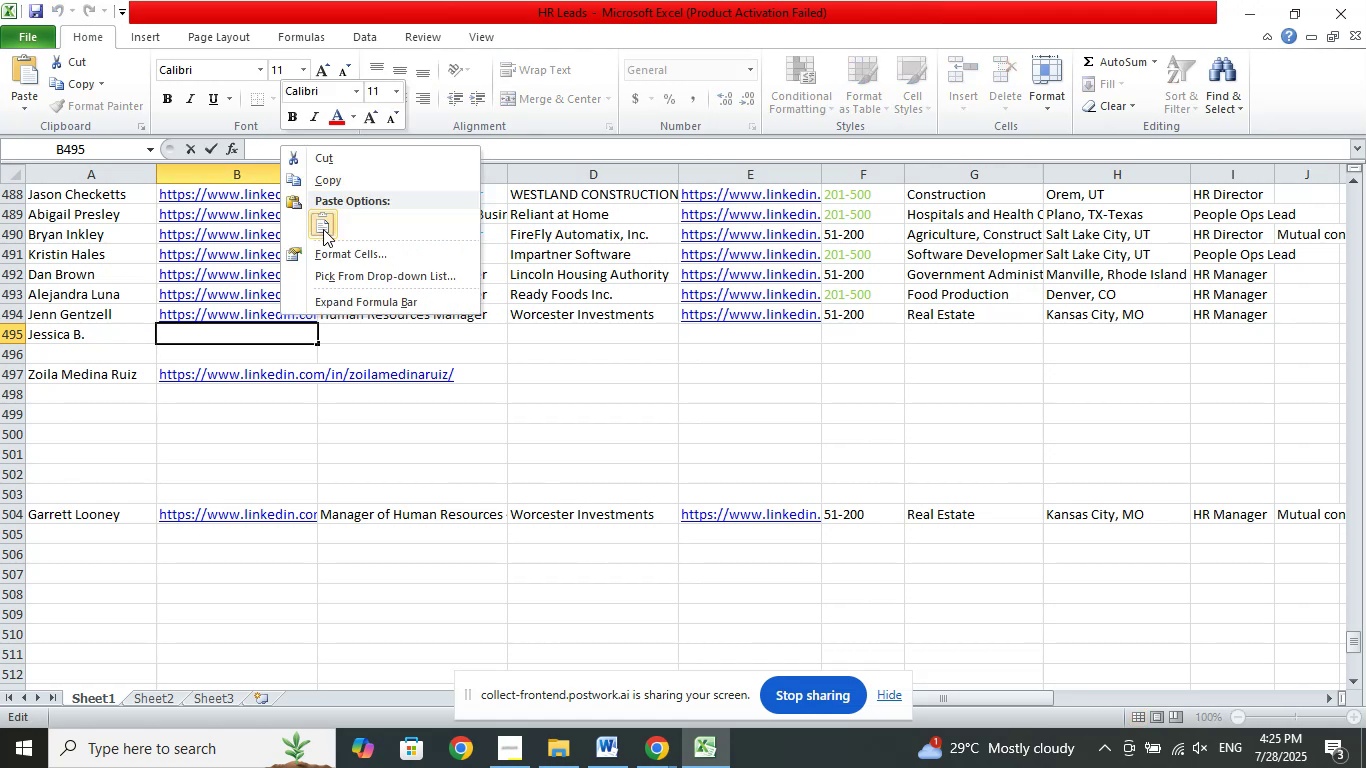 
left_click([323, 229])
 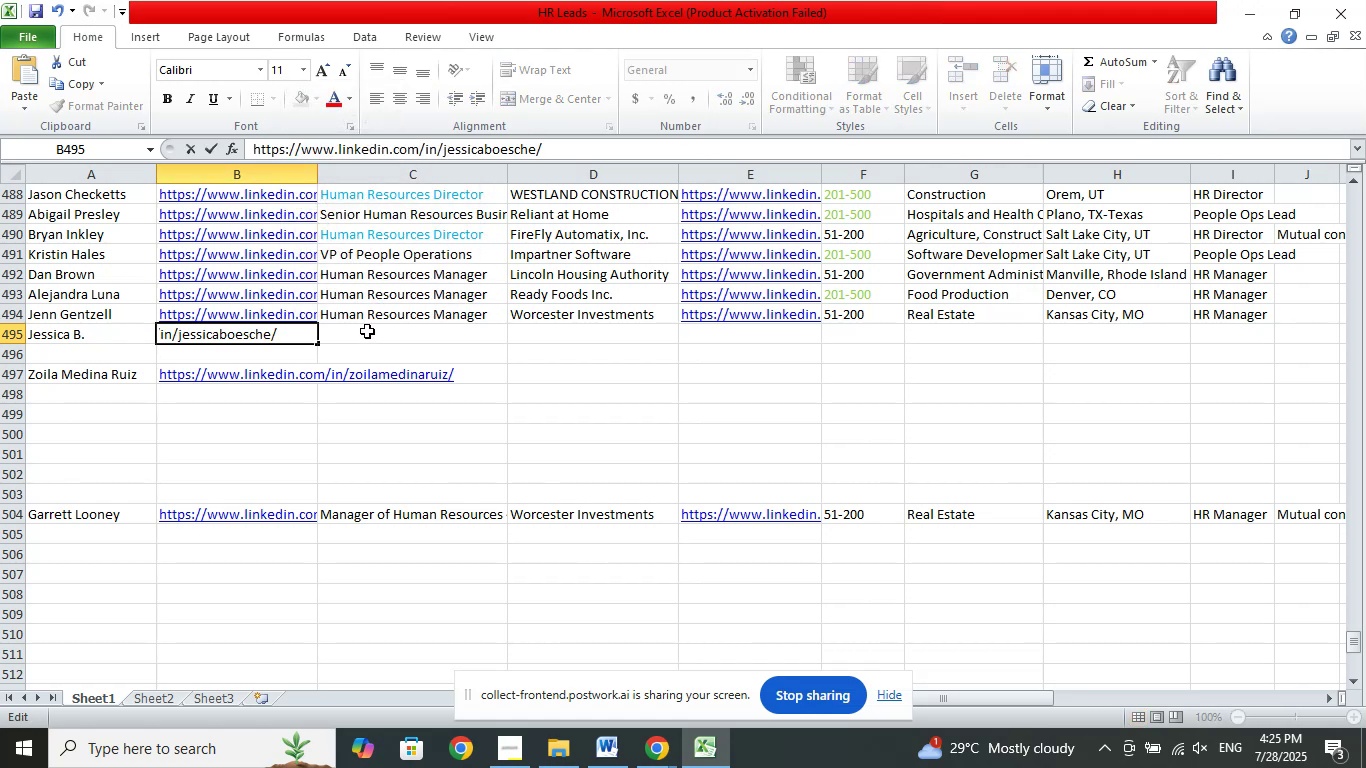 
left_click([367, 331])
 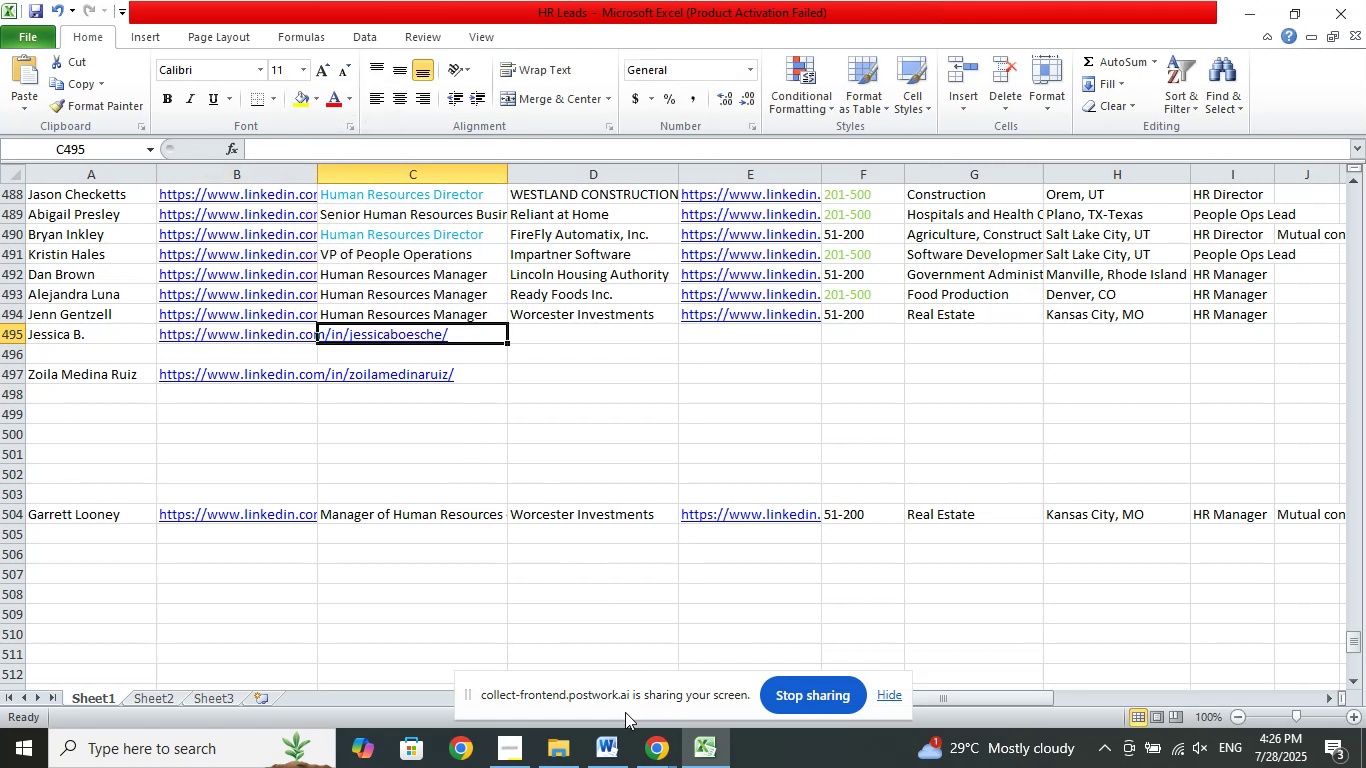 
left_click([657, 756])
 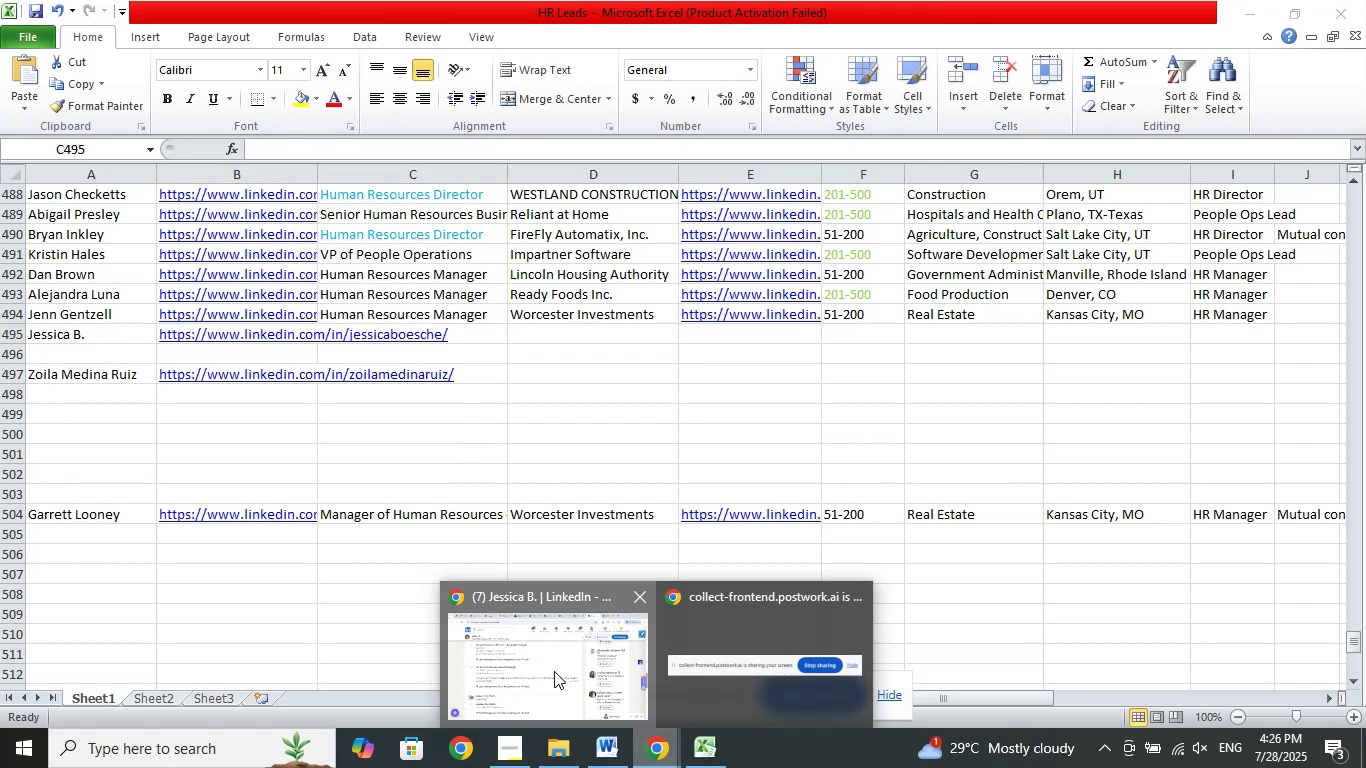 
left_click([554, 671])
 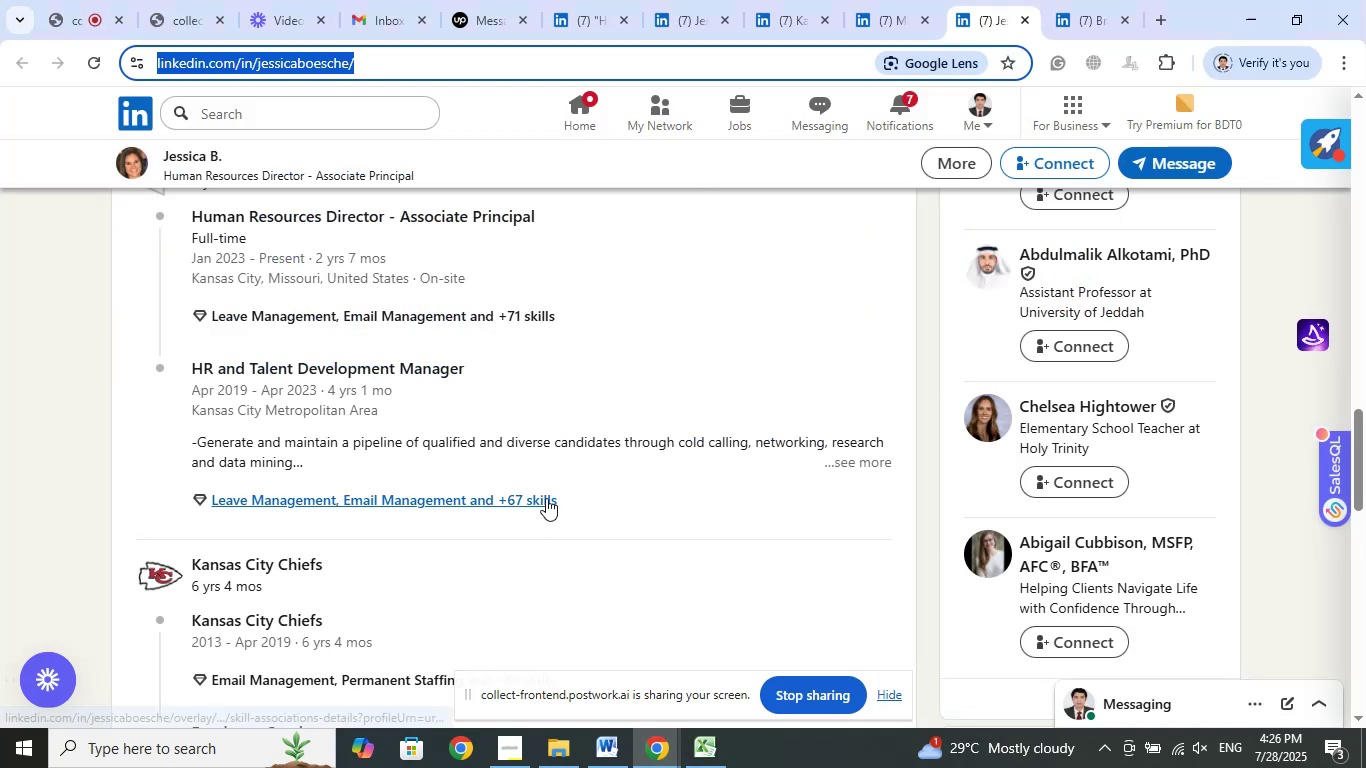 
scroll: coordinate [546, 498], scroll_direction: up, amount: 1.0
 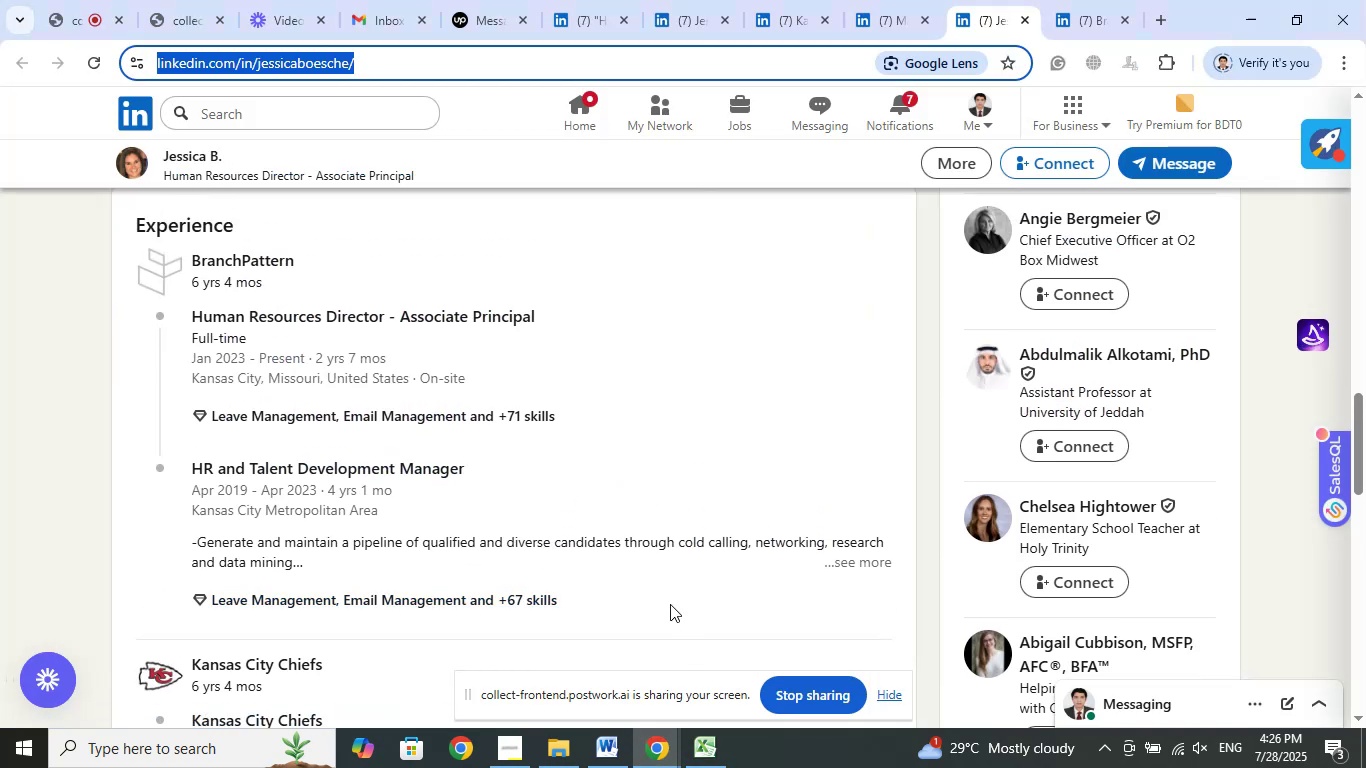 
left_click([707, 741])
 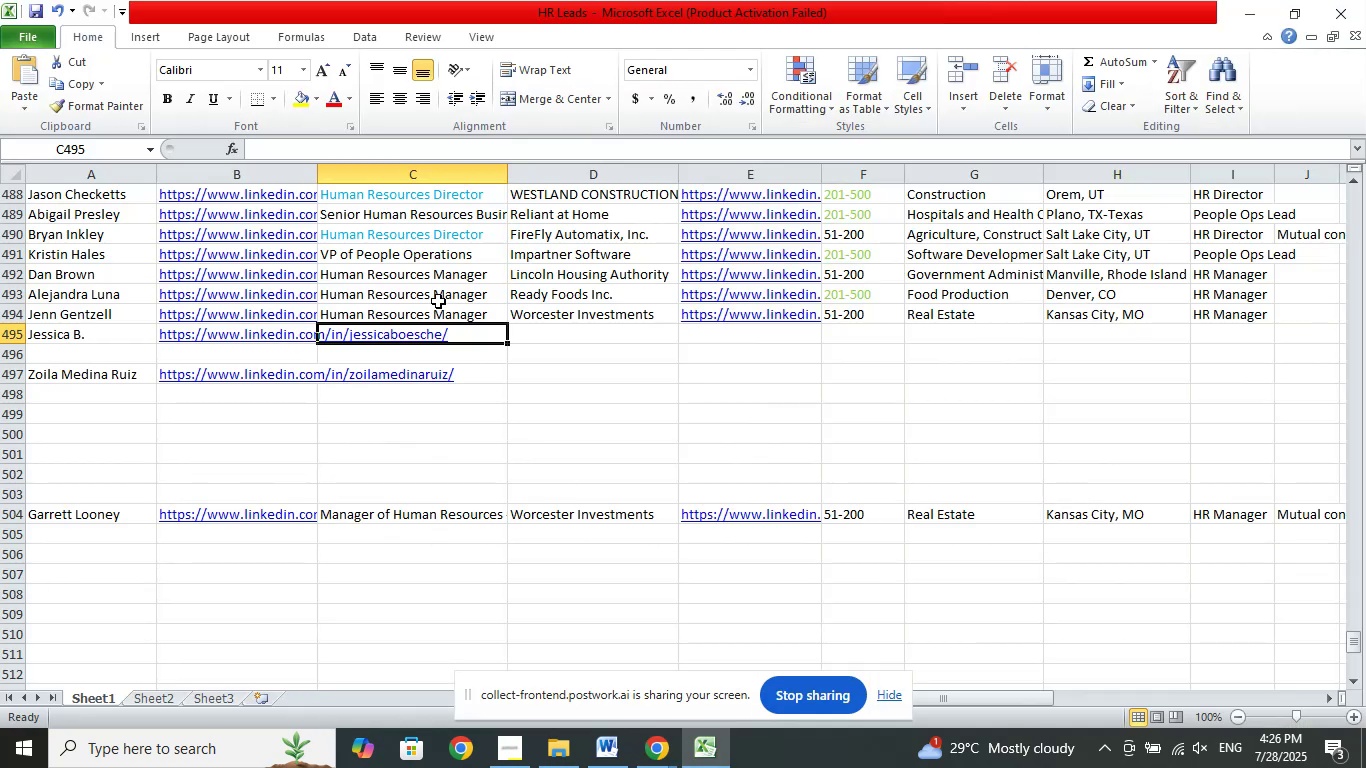 
left_click([438, 298])
 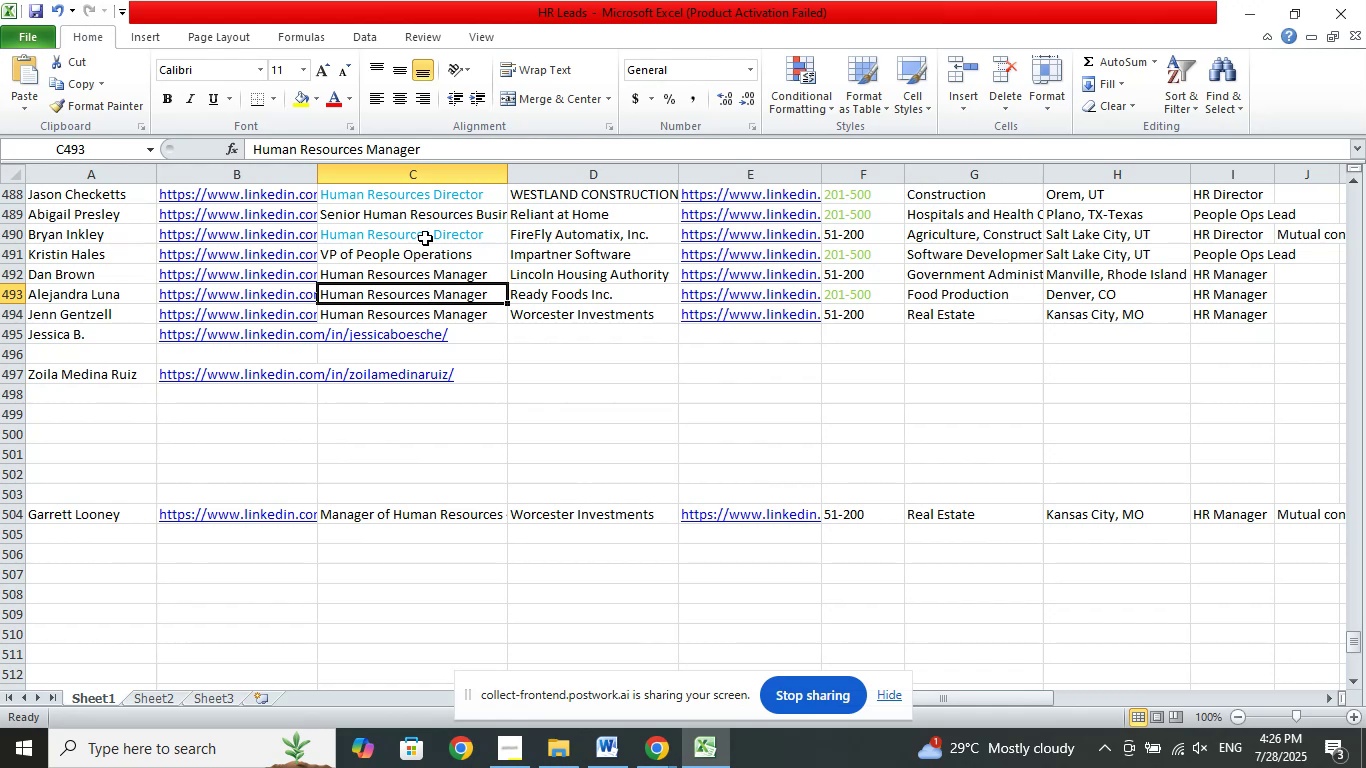 
left_click([425, 238])
 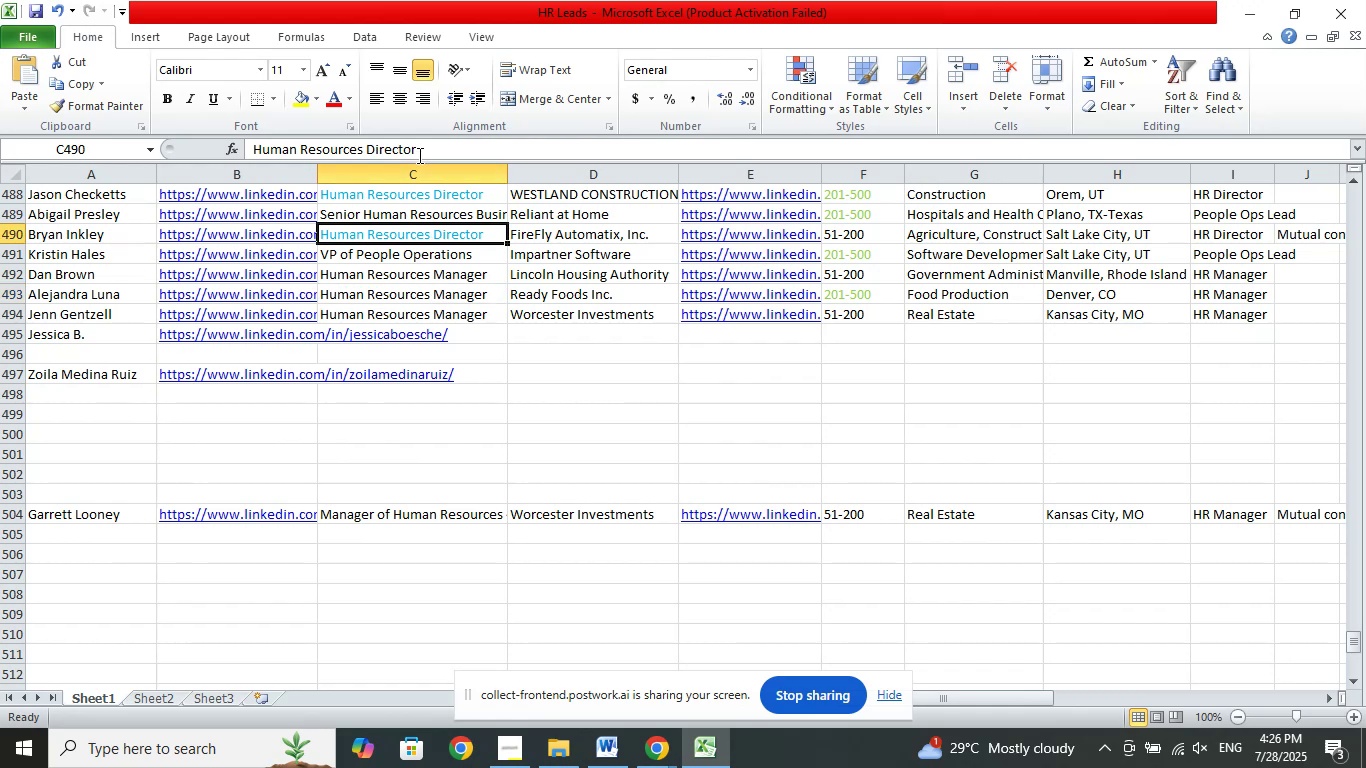 
left_click_drag(start_coordinate=[420, 151], to_coordinate=[181, 145])
 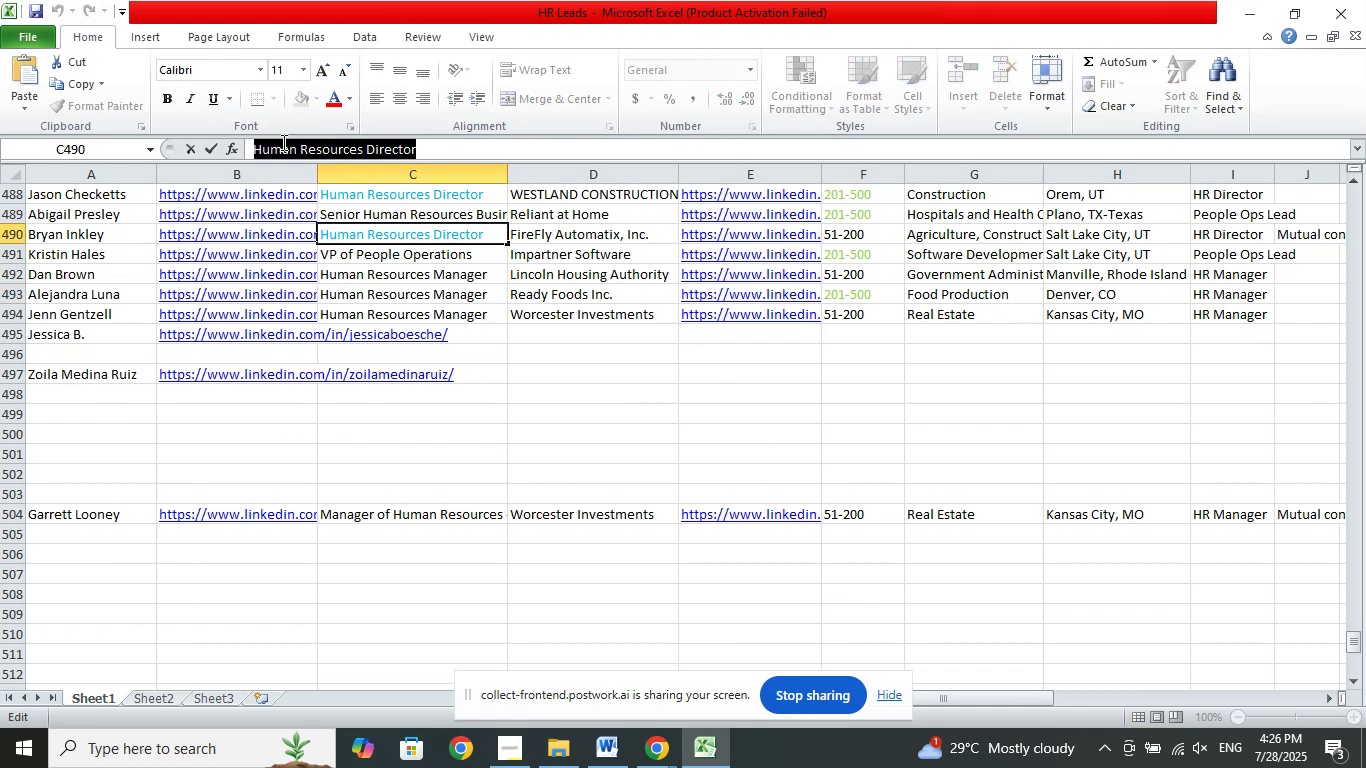 
right_click([282, 142])
 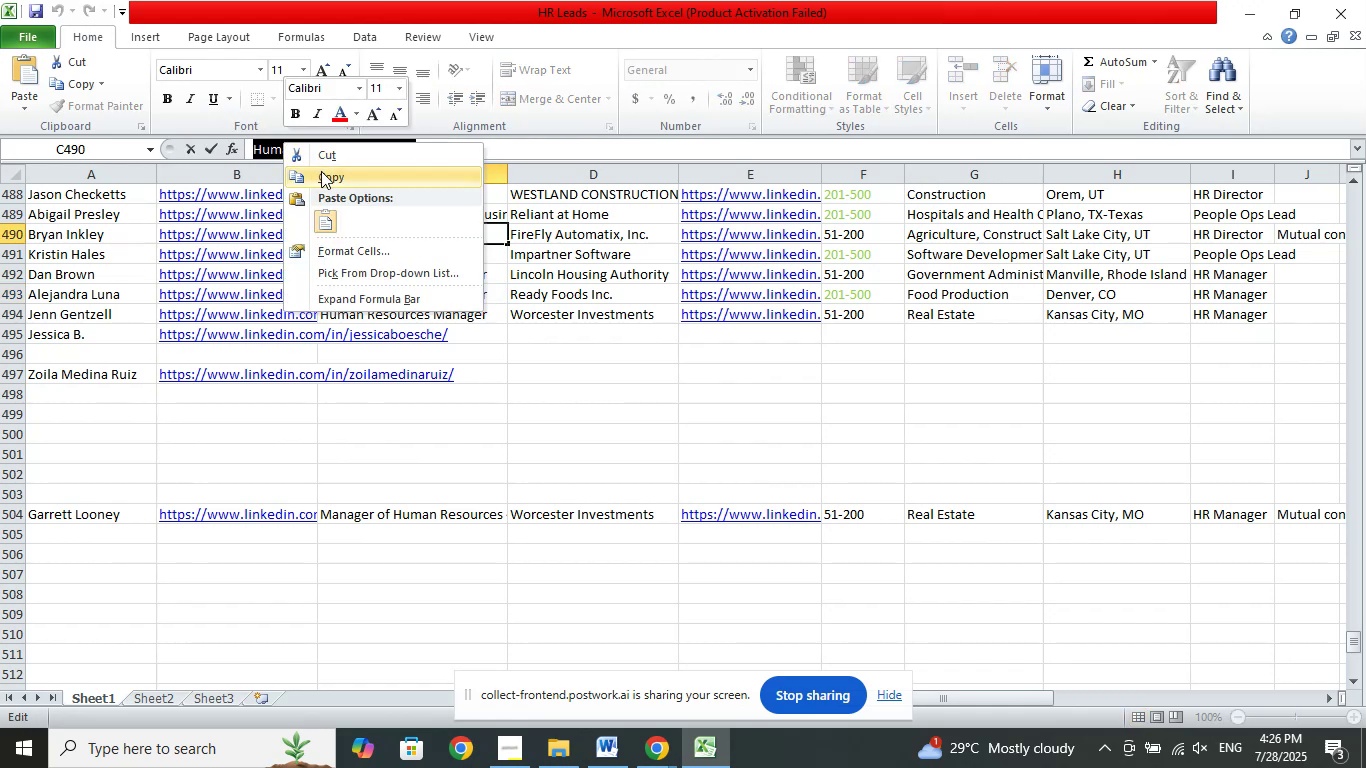 
left_click([321, 171])
 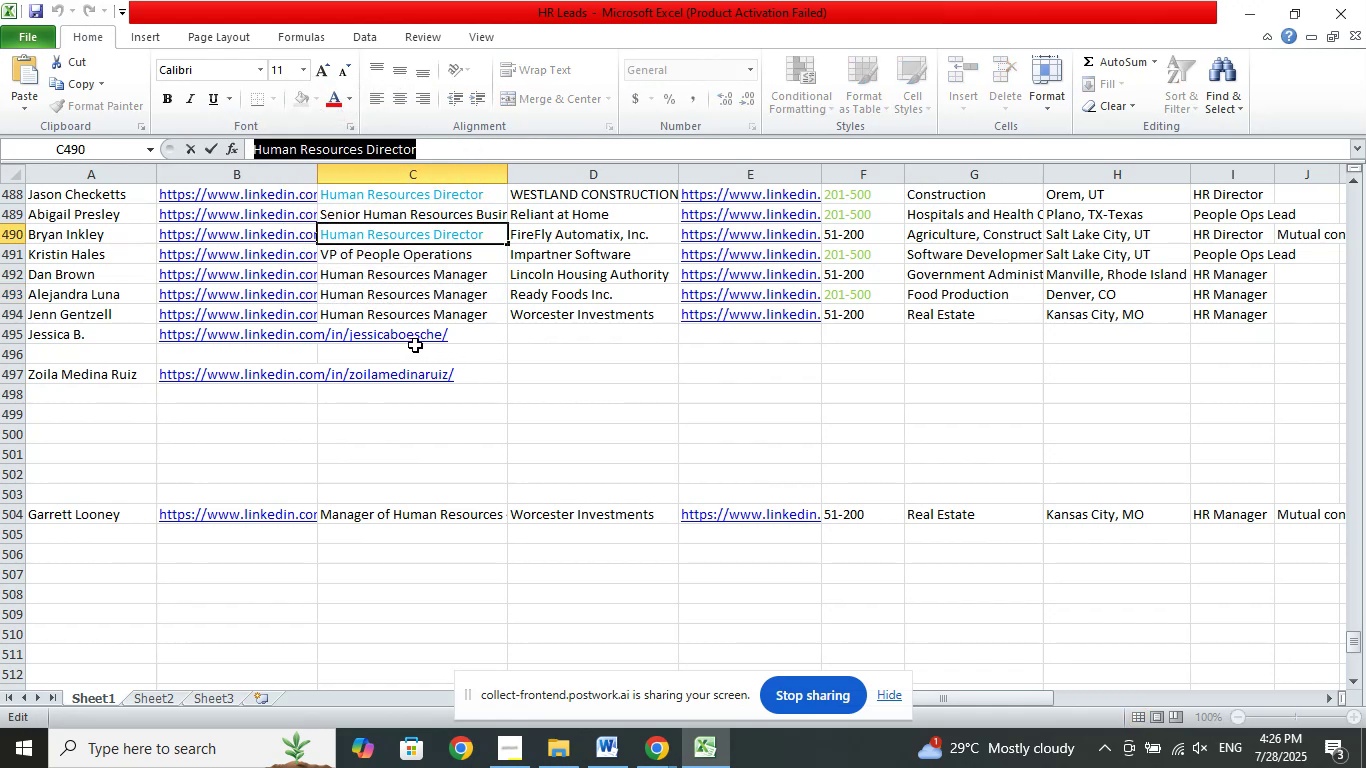 
left_click([414, 343])
 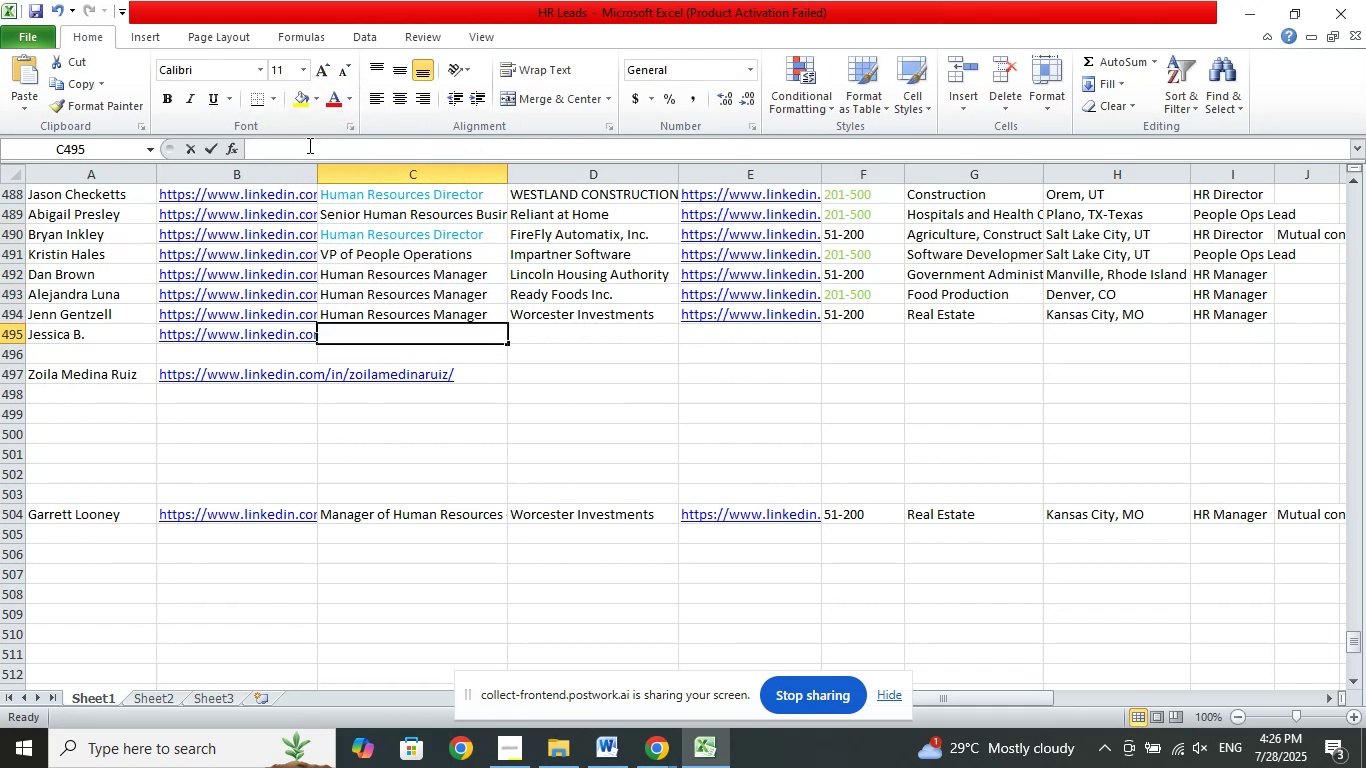 
right_click([308, 145])
 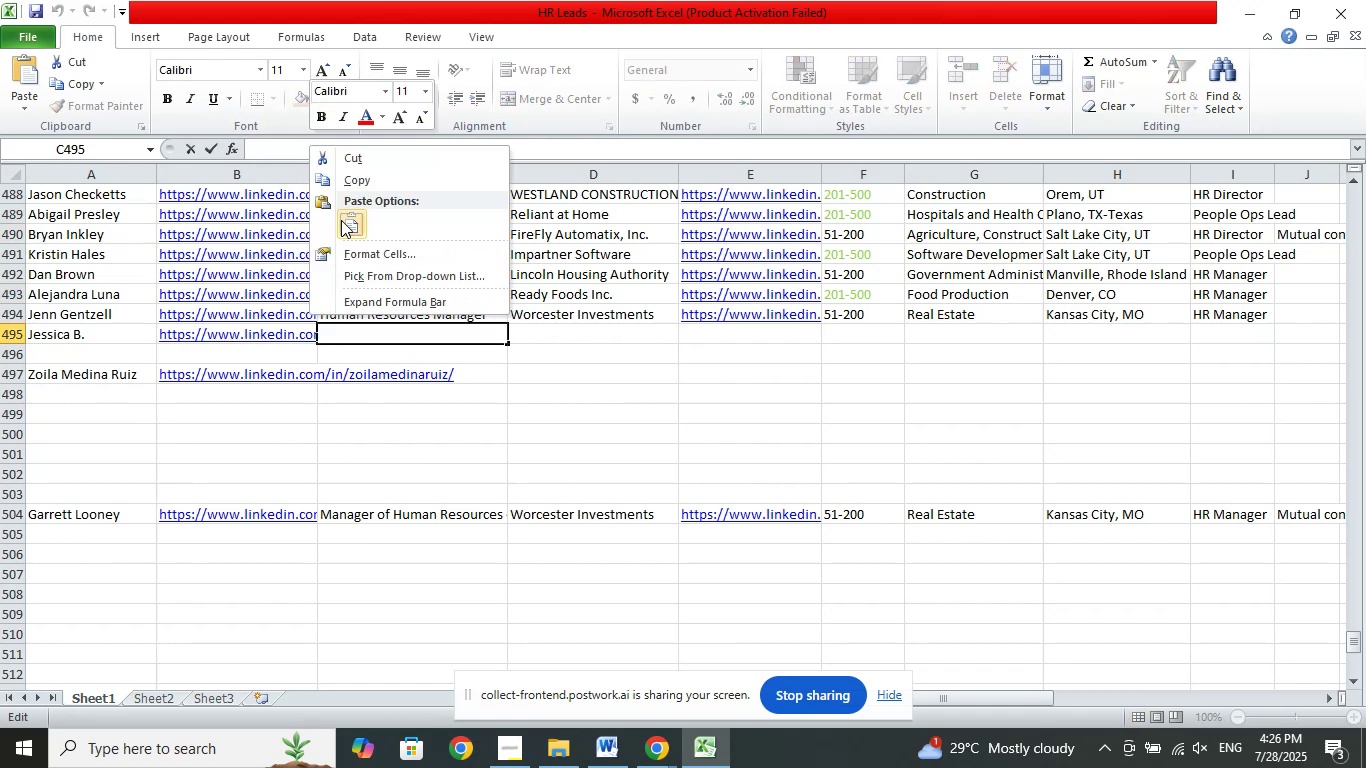 
left_click([341, 220])
 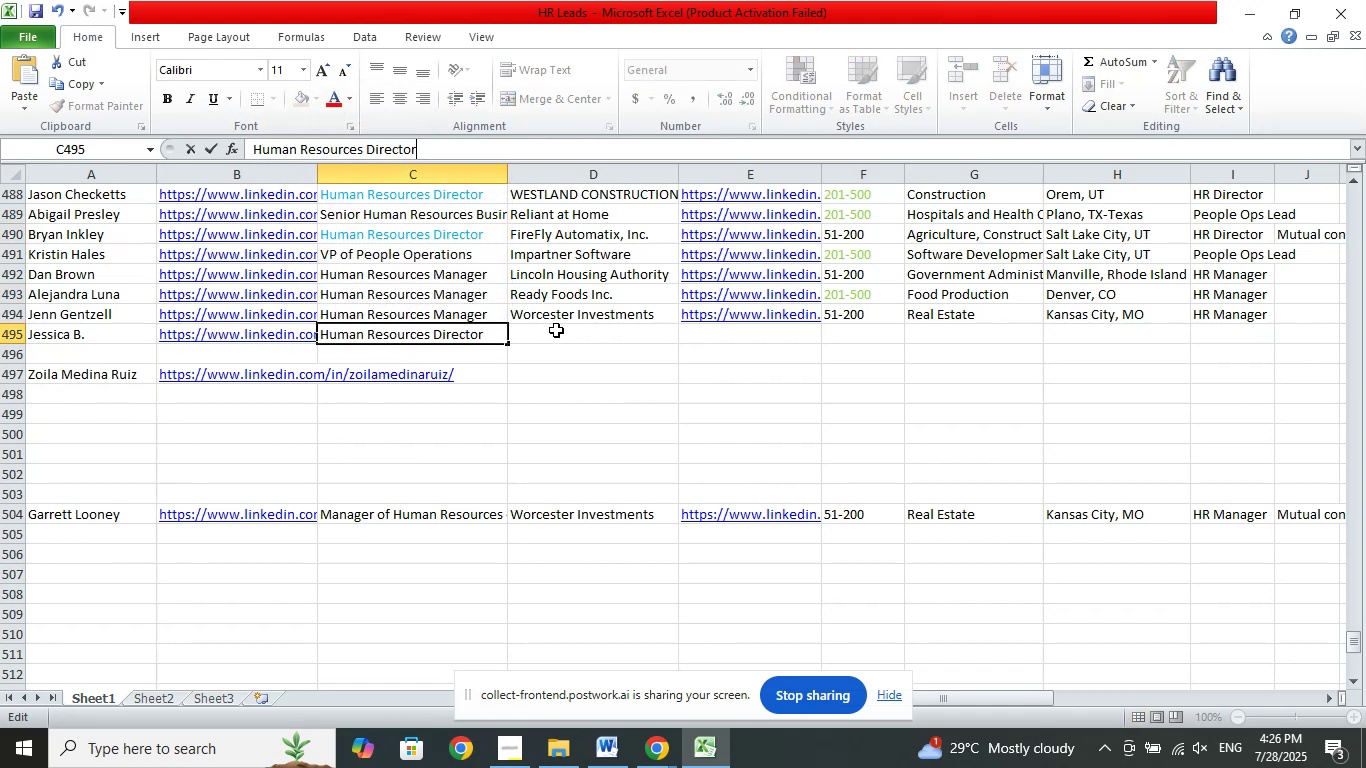 
left_click([556, 330])
 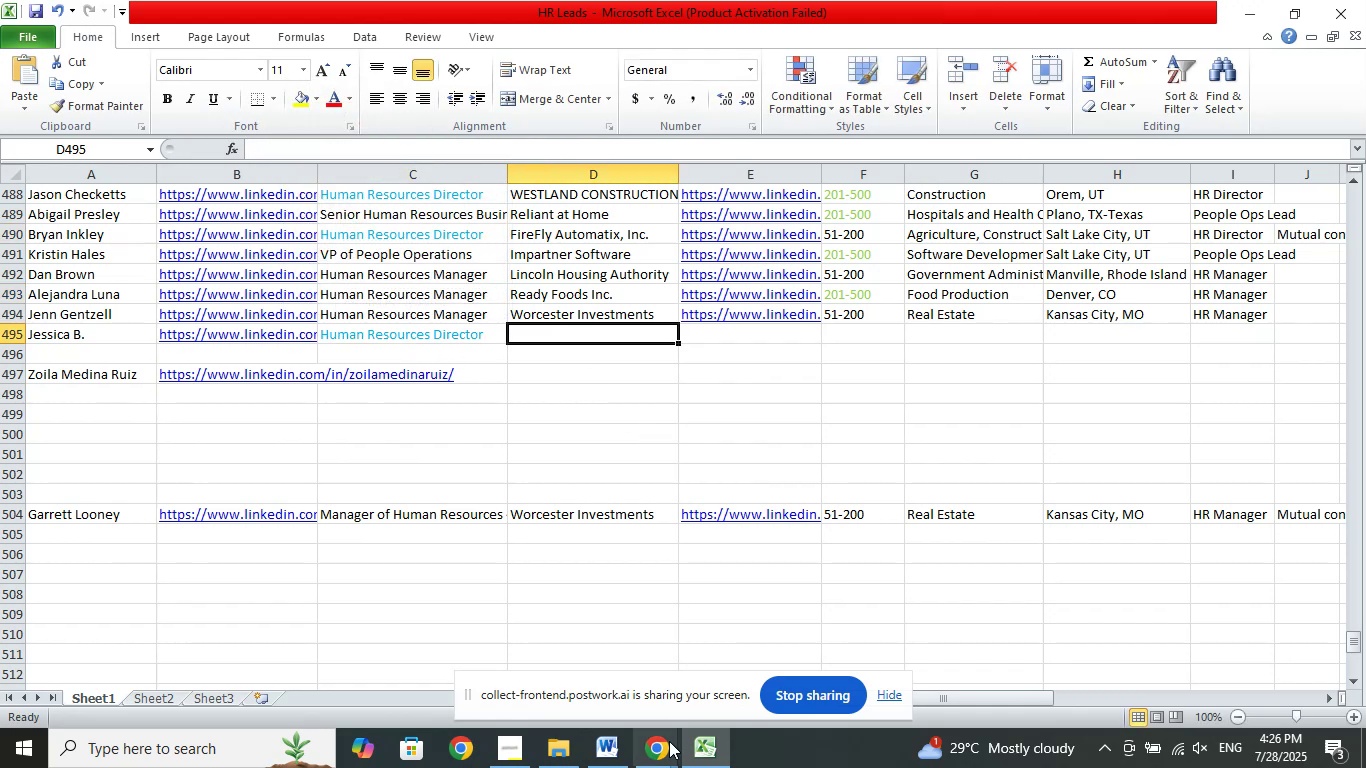 
left_click([665, 743])
 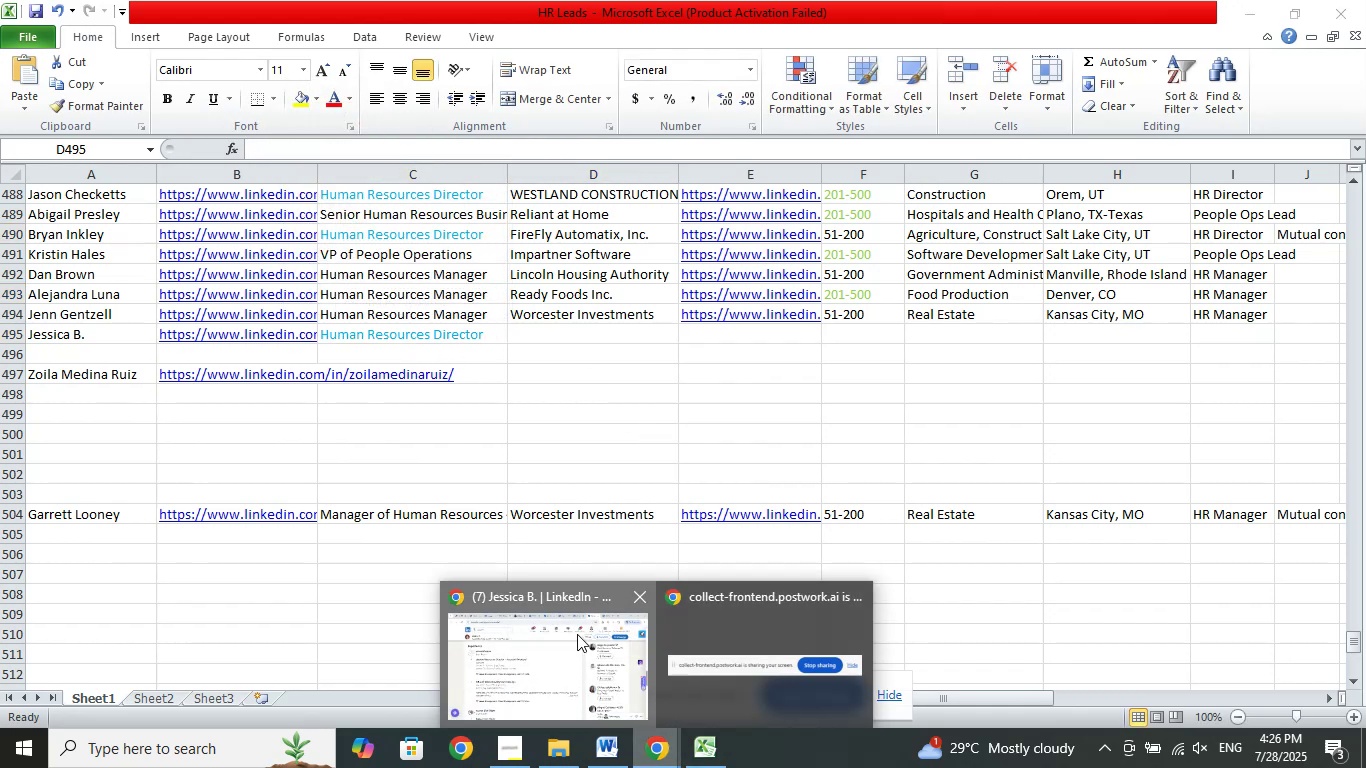 
left_click([577, 634])
 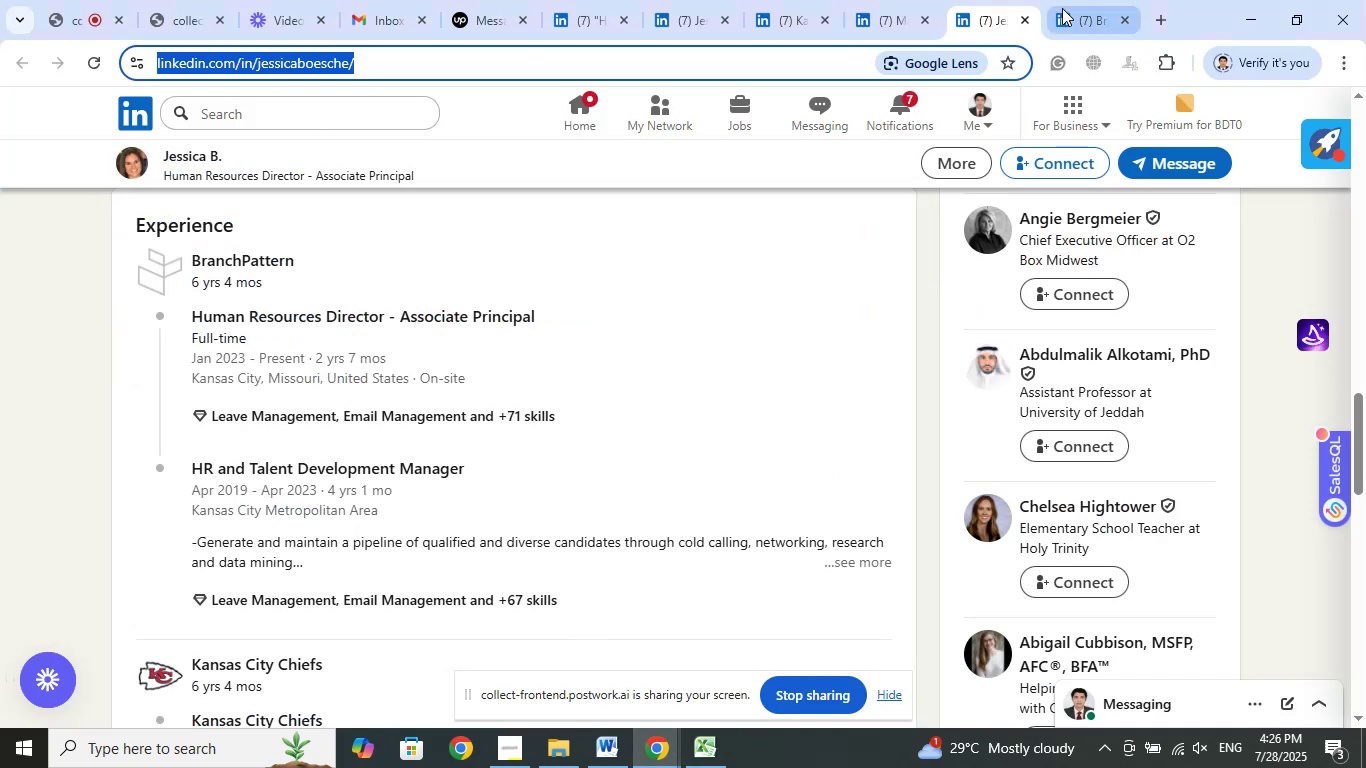 
left_click([1062, 8])
 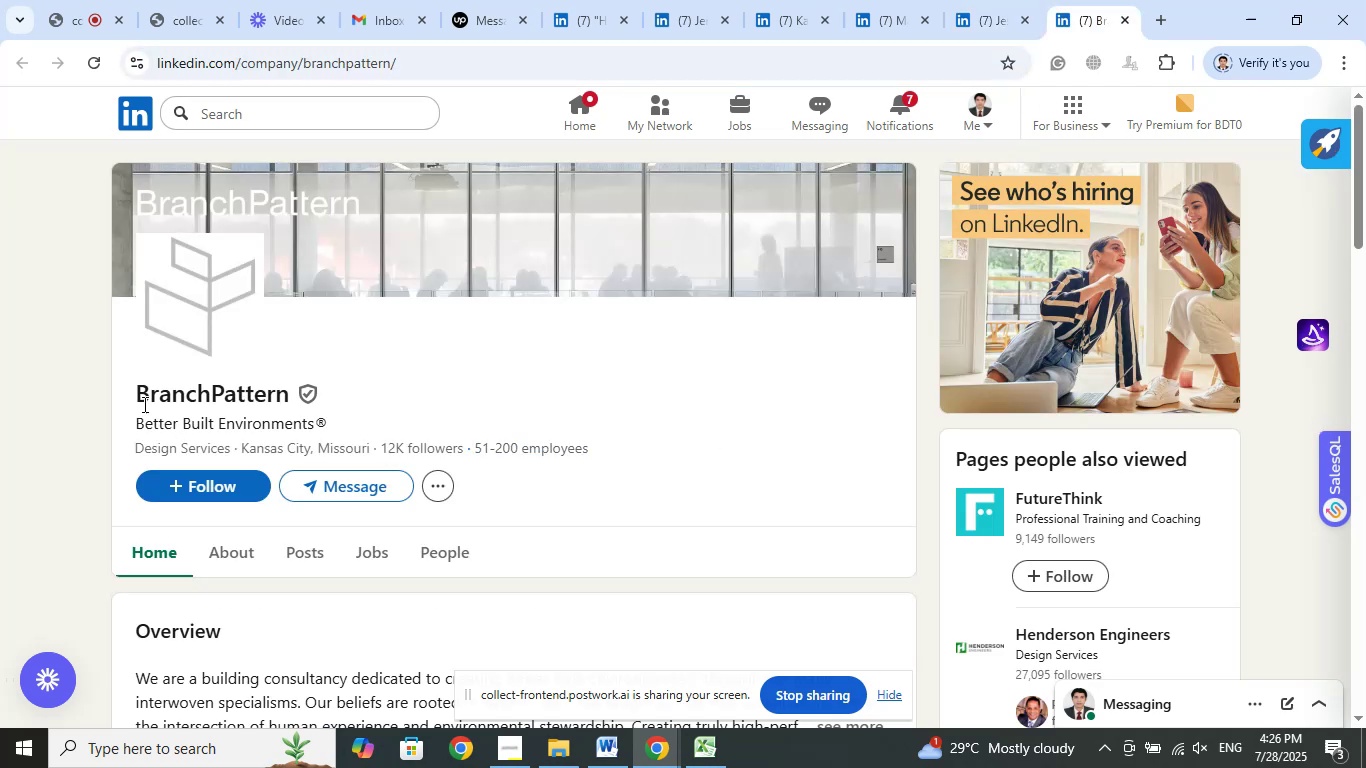 
left_click_drag(start_coordinate=[124, 394], to_coordinate=[287, 396])
 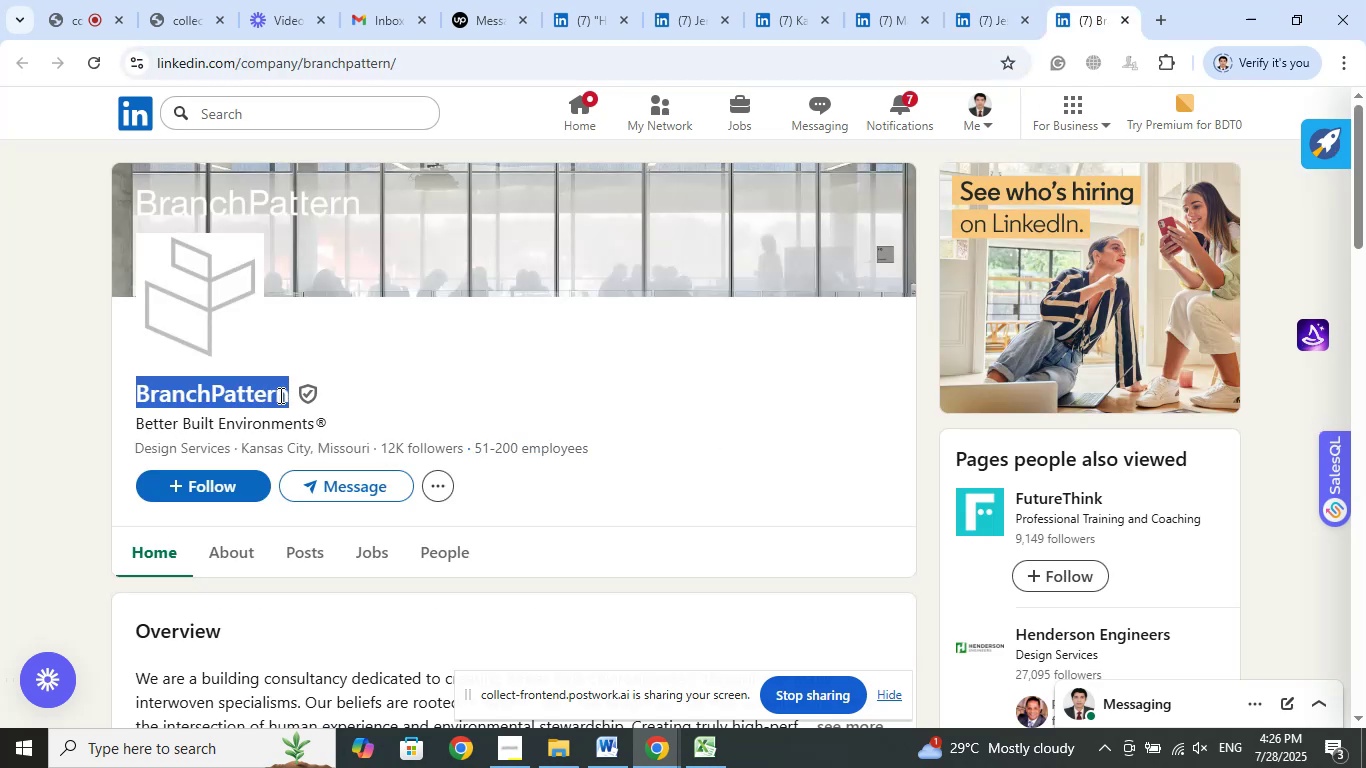 
right_click([279, 395])
 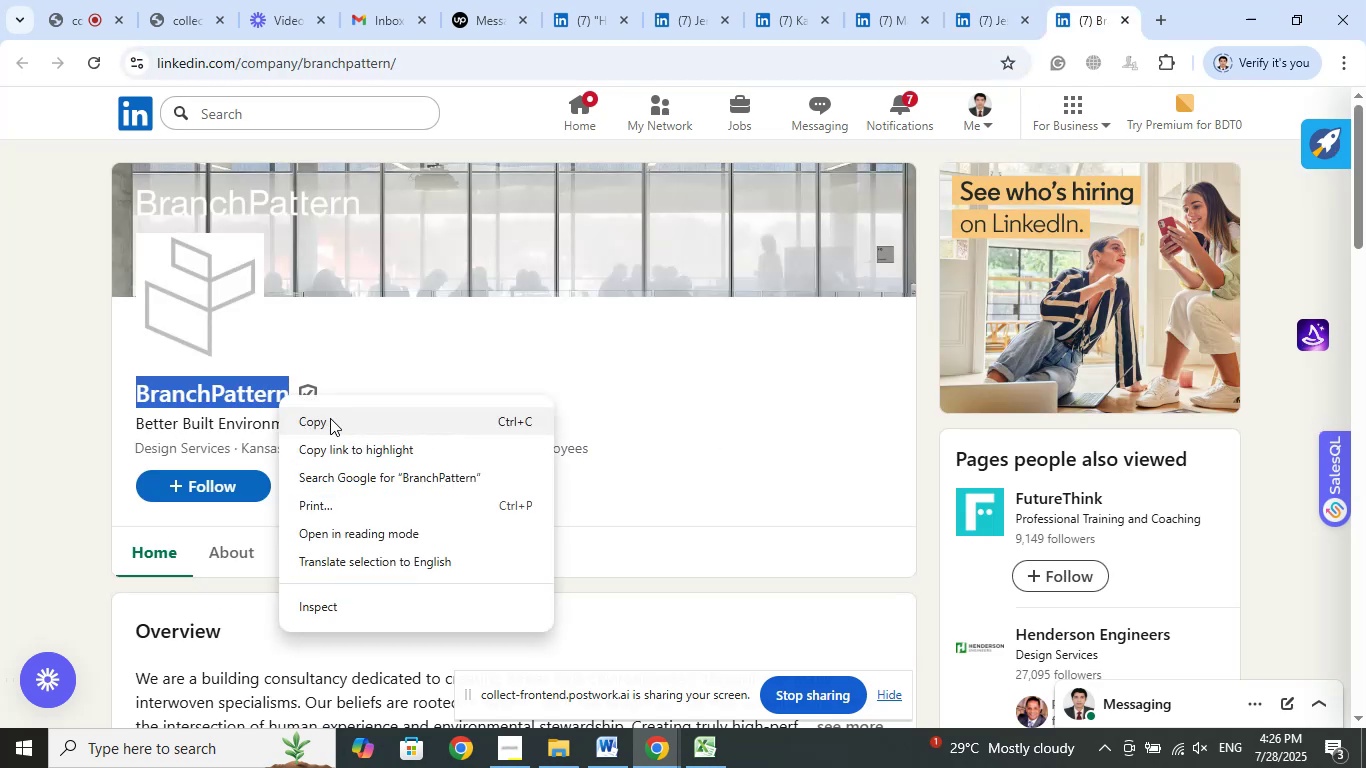 
left_click([330, 418])
 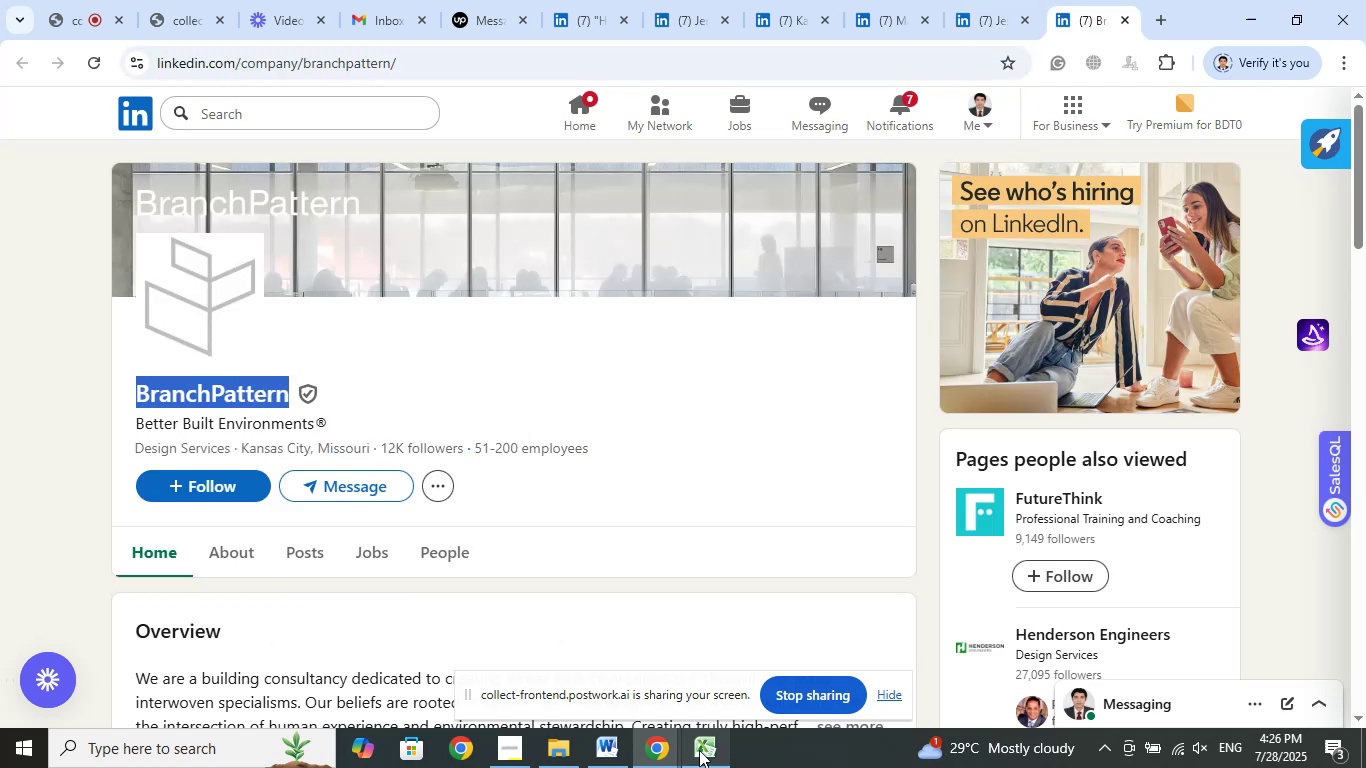 
left_click([699, 750])
 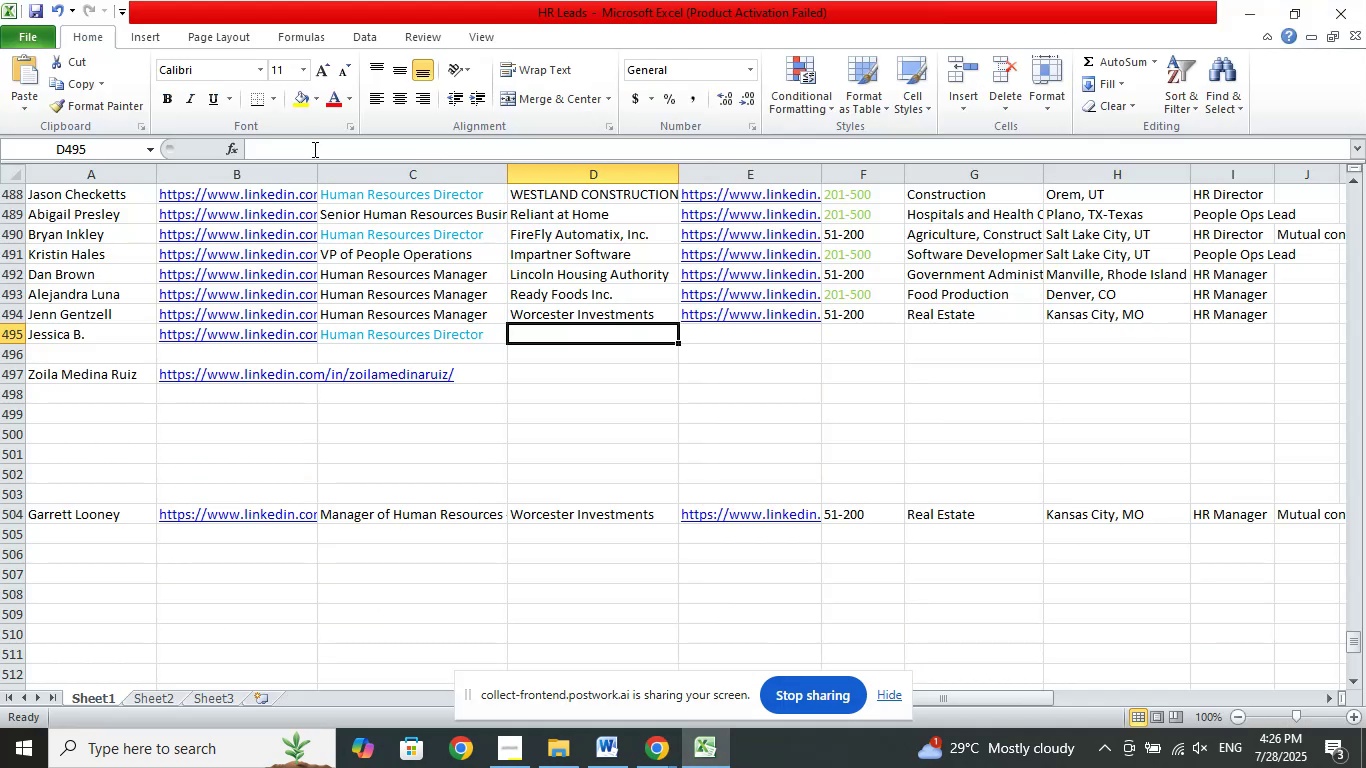 
left_click([310, 149])
 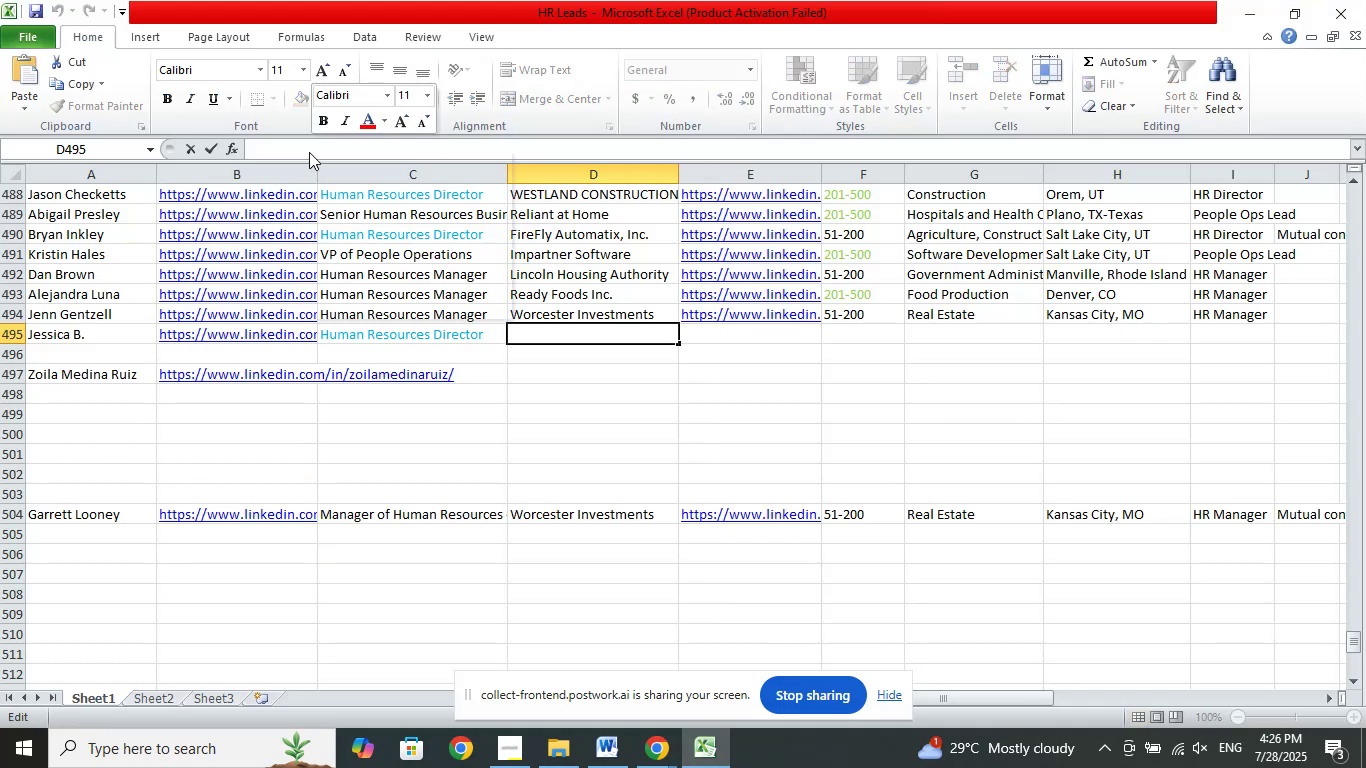 
right_click([310, 149])
 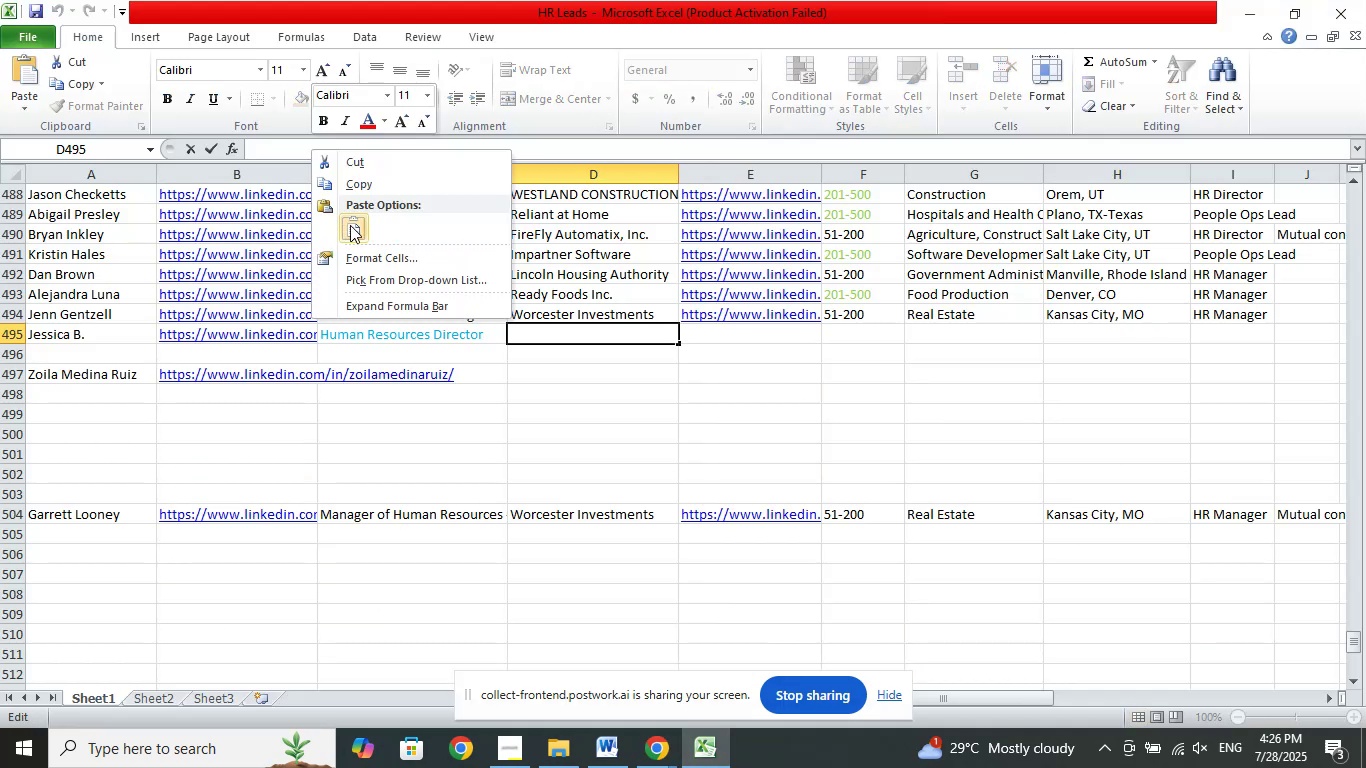 
left_click([350, 225])
 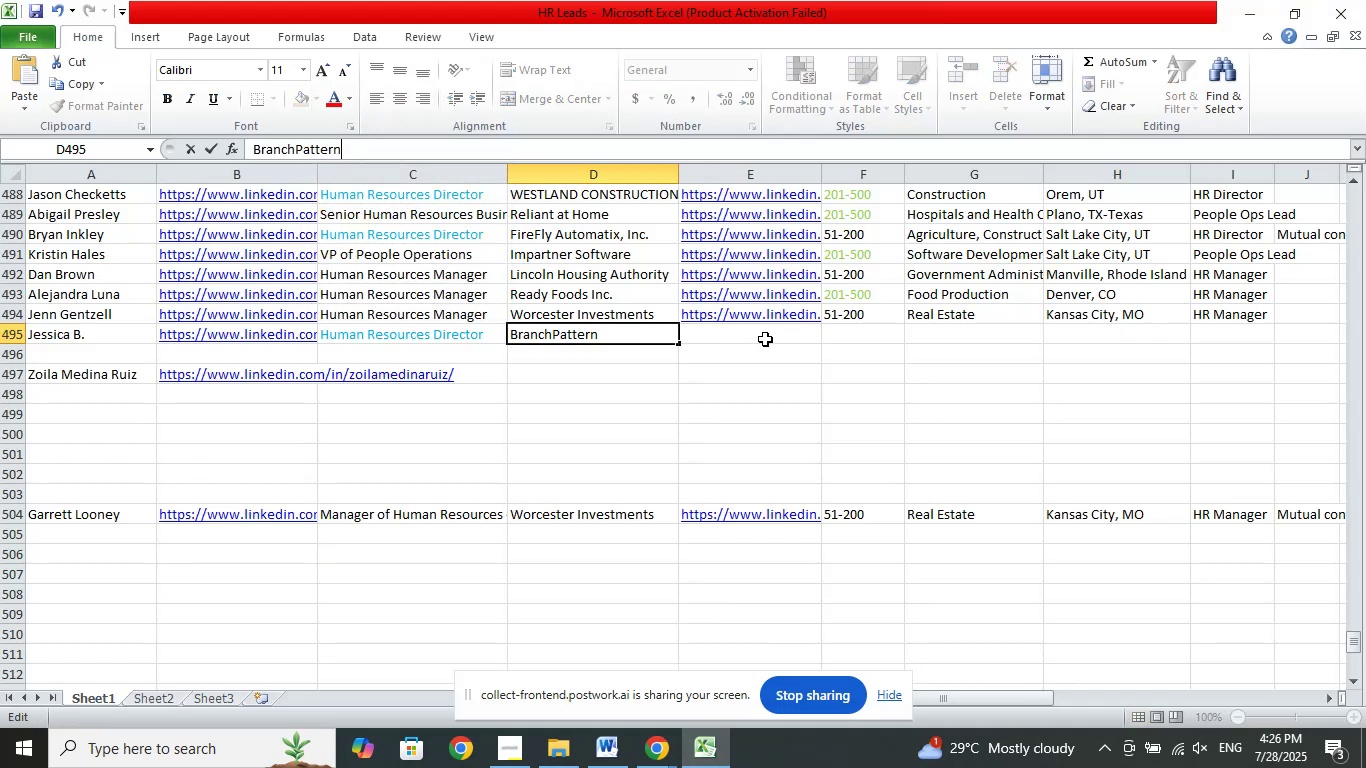 
left_click([765, 339])
 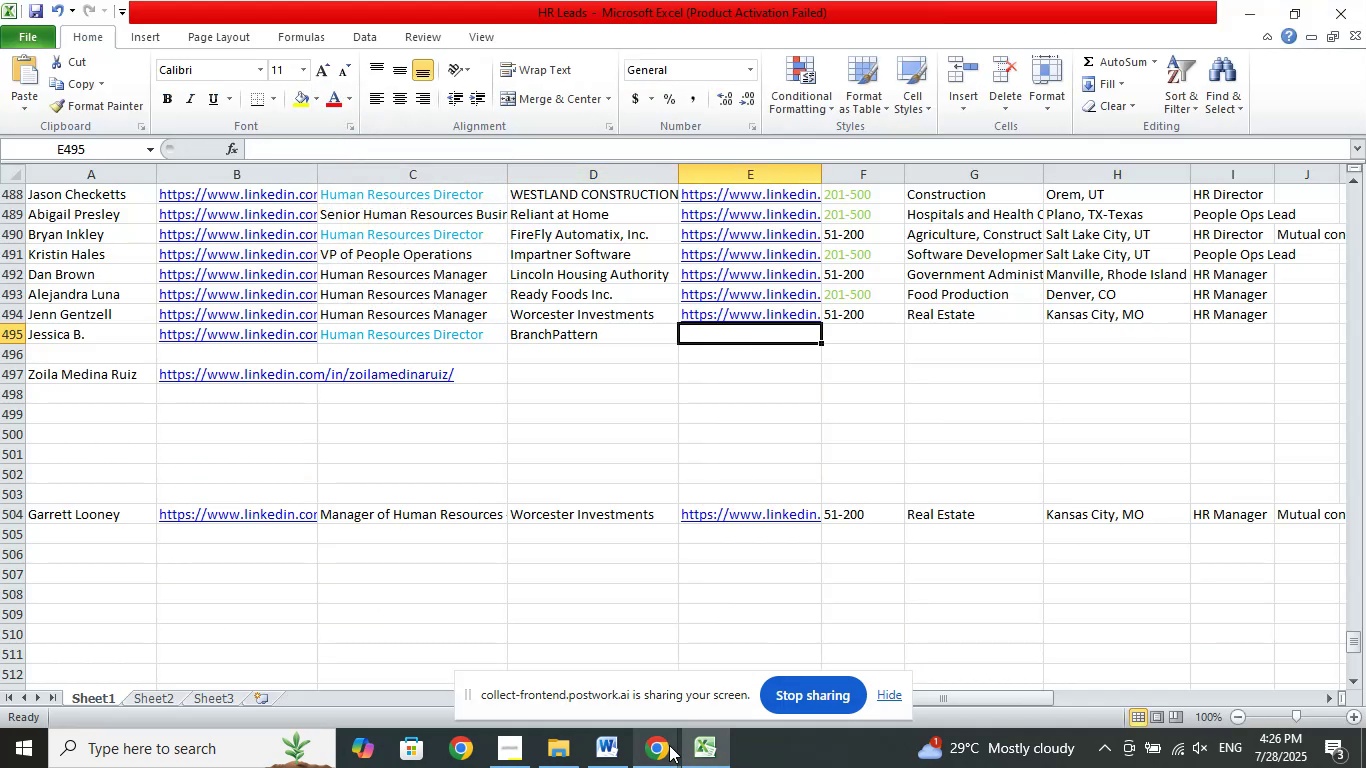 
left_click([669, 745])
 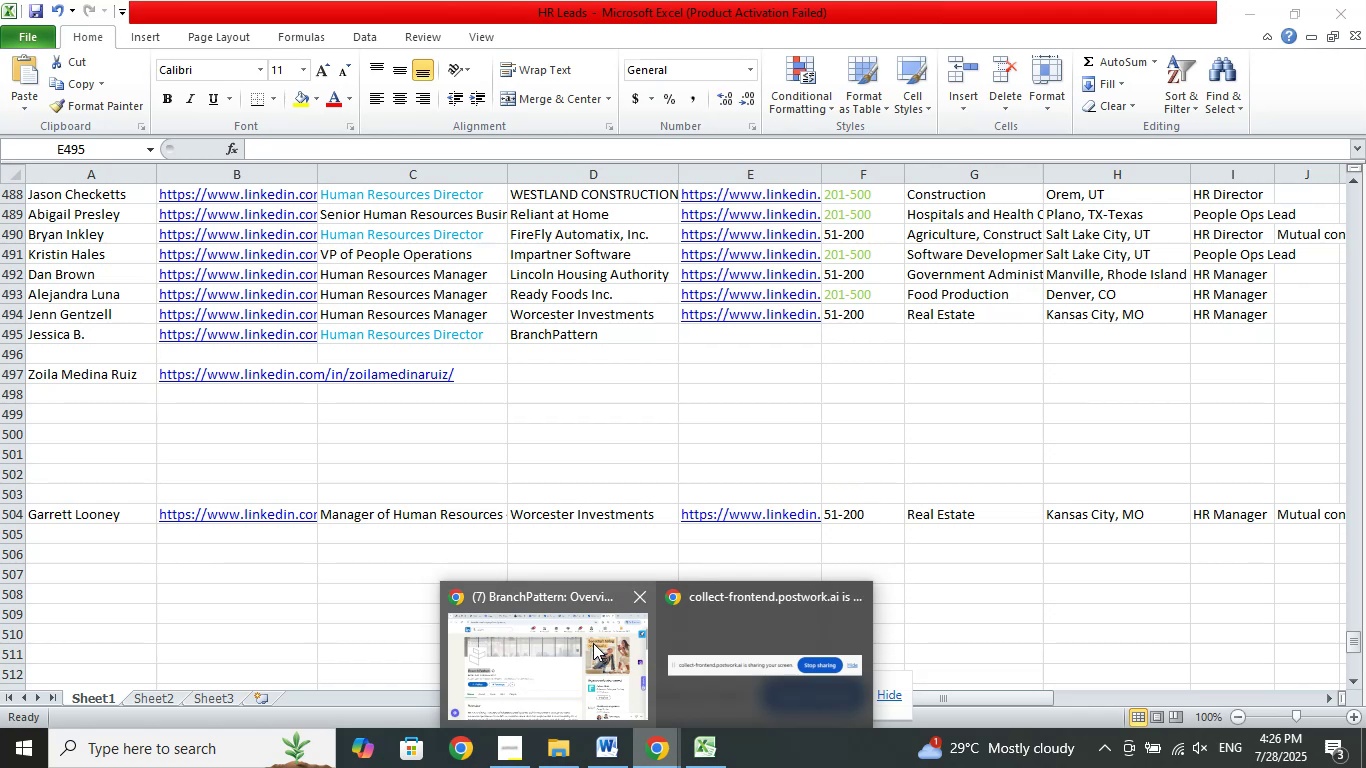 
left_click([593, 643])
 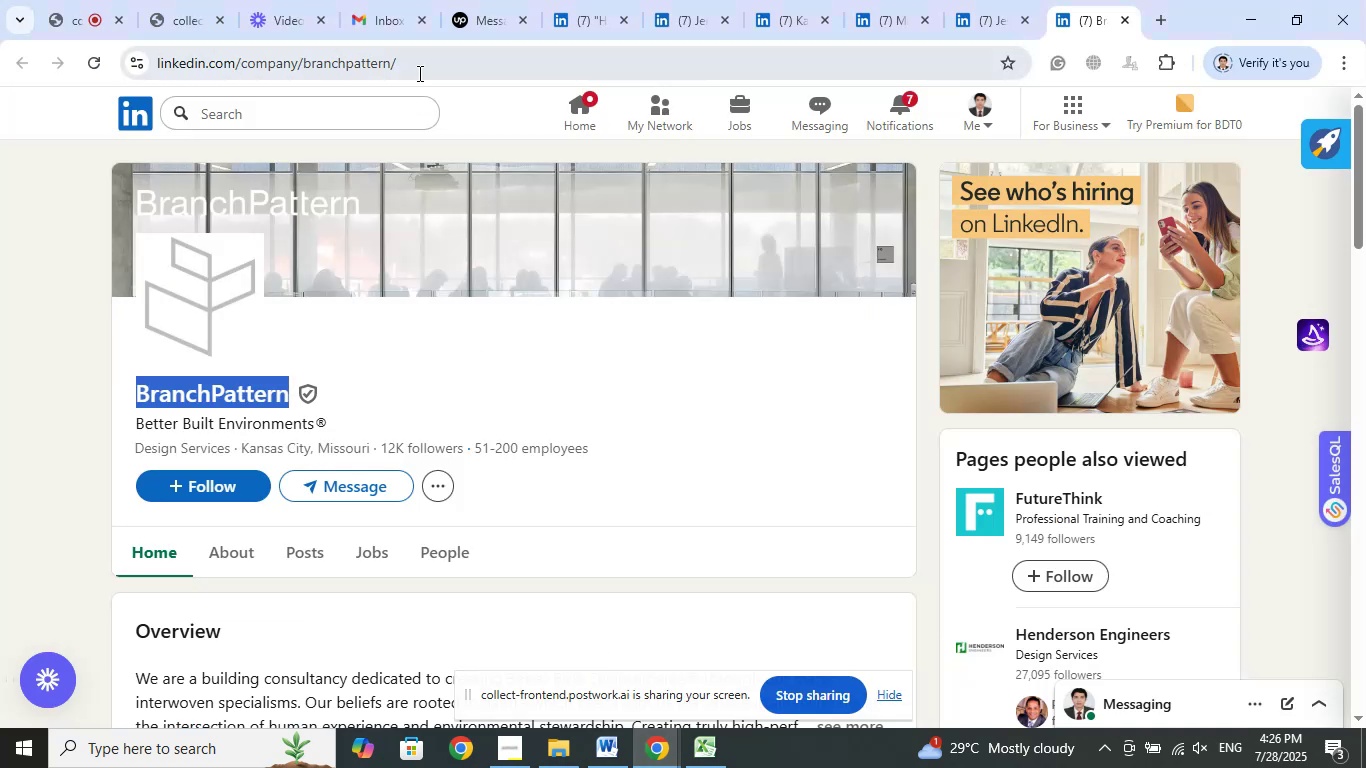 
left_click([418, 70])
 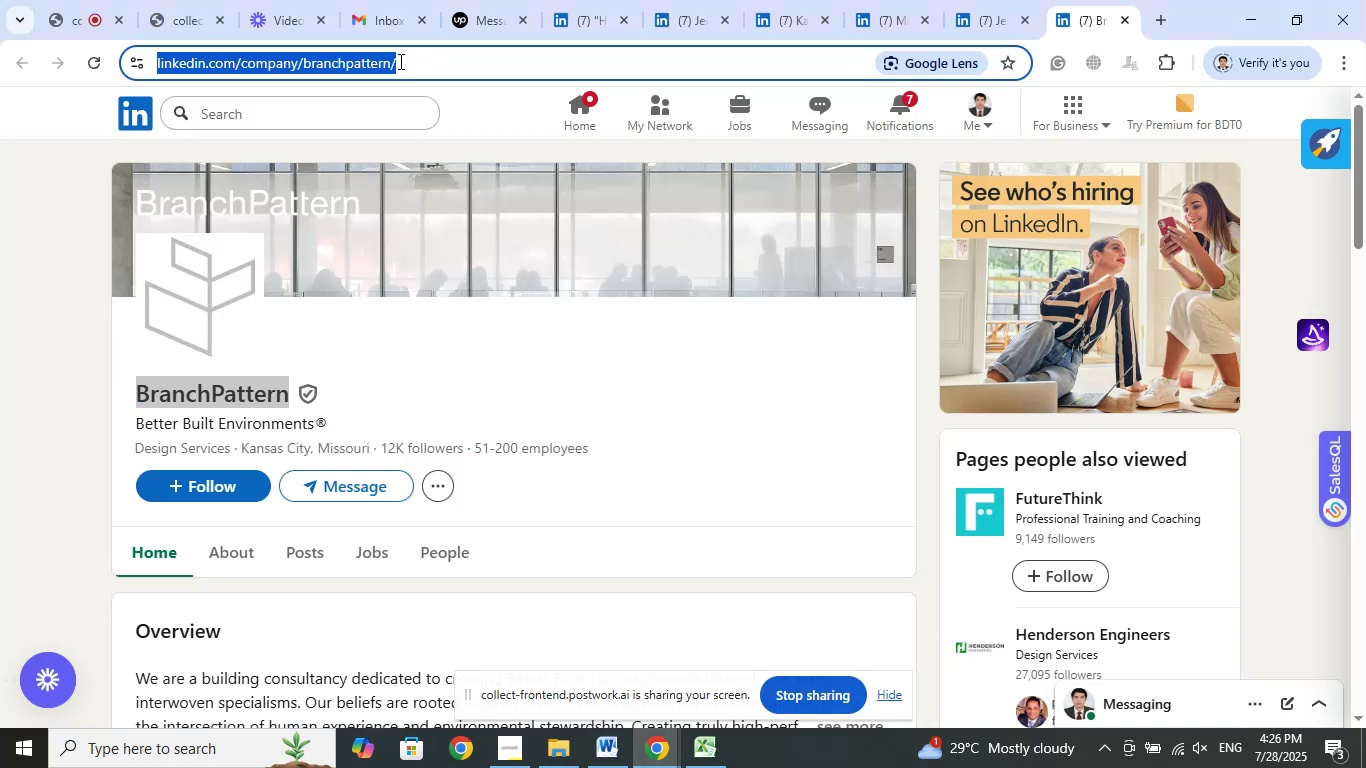 
right_click([399, 61])
 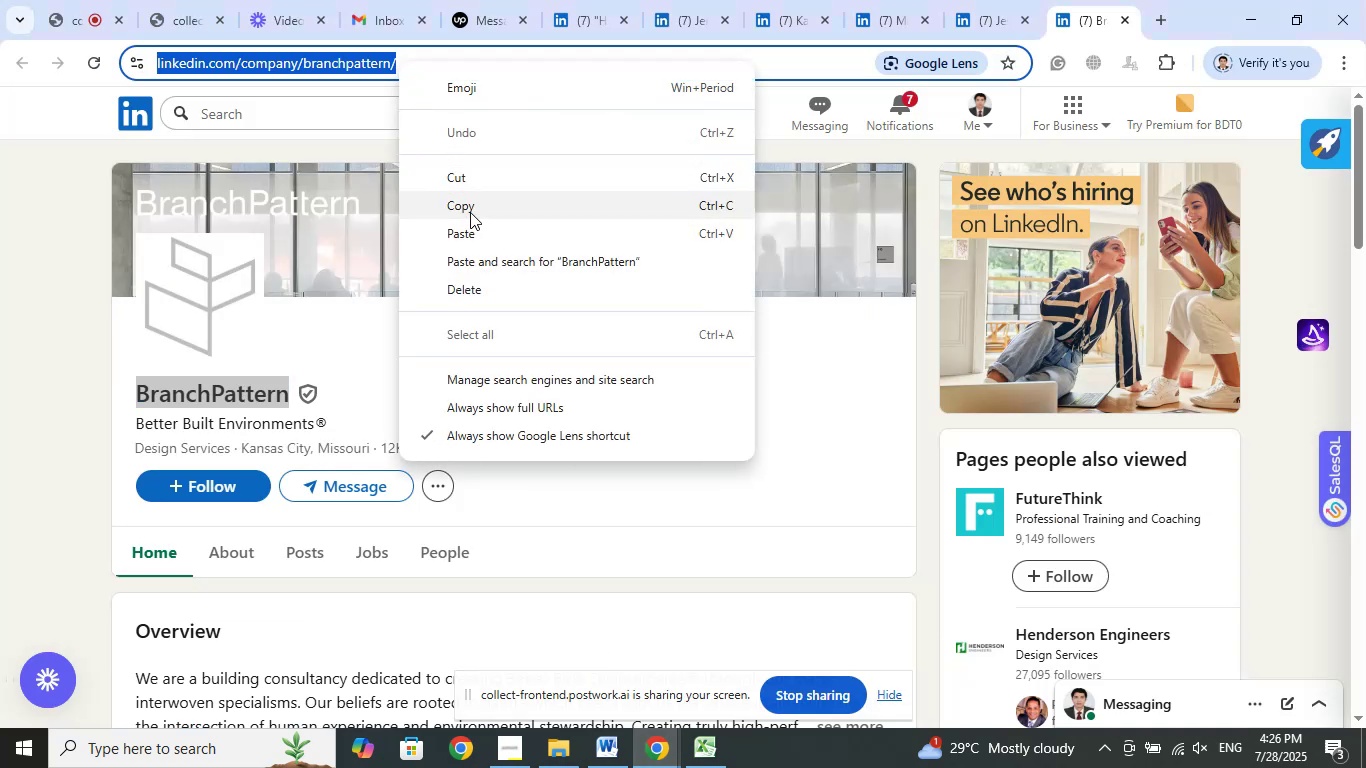 
left_click([470, 212])
 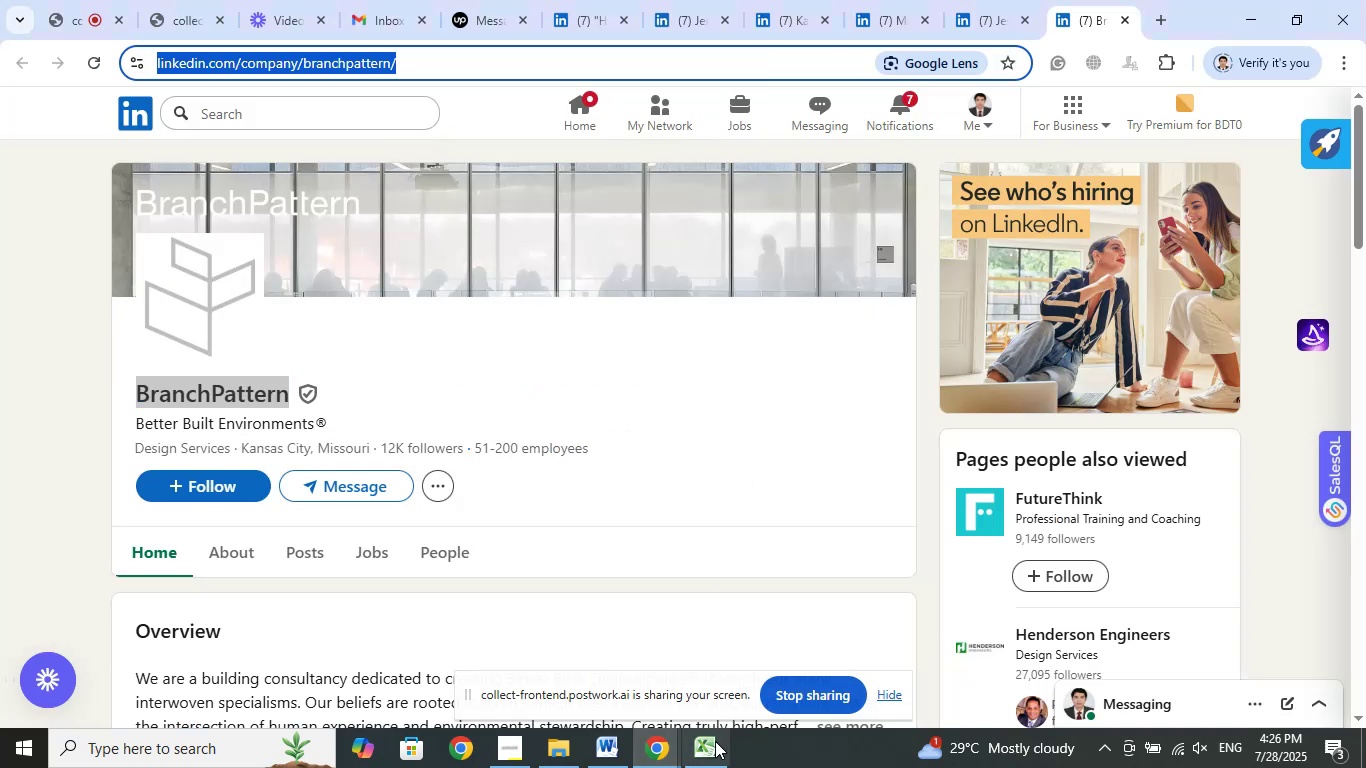 
left_click([715, 741])
 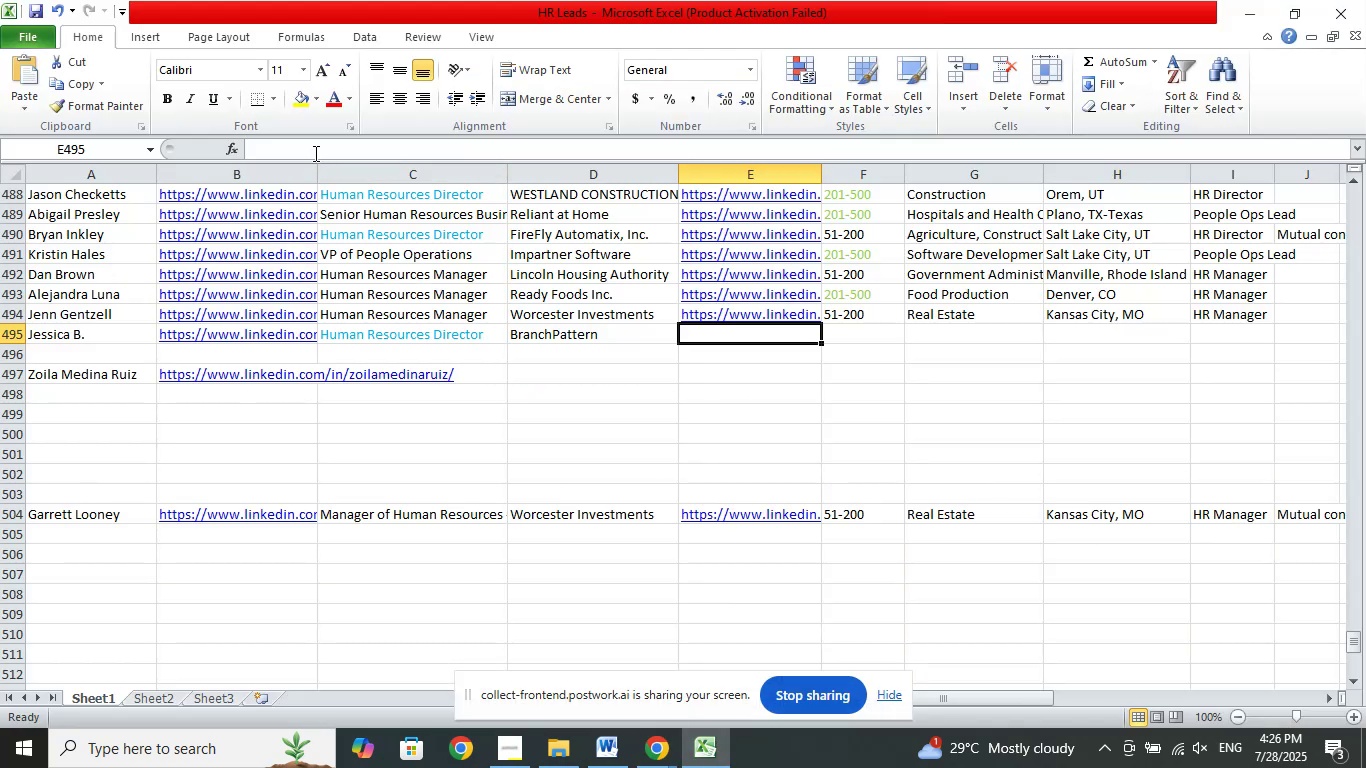 
left_click([314, 153])
 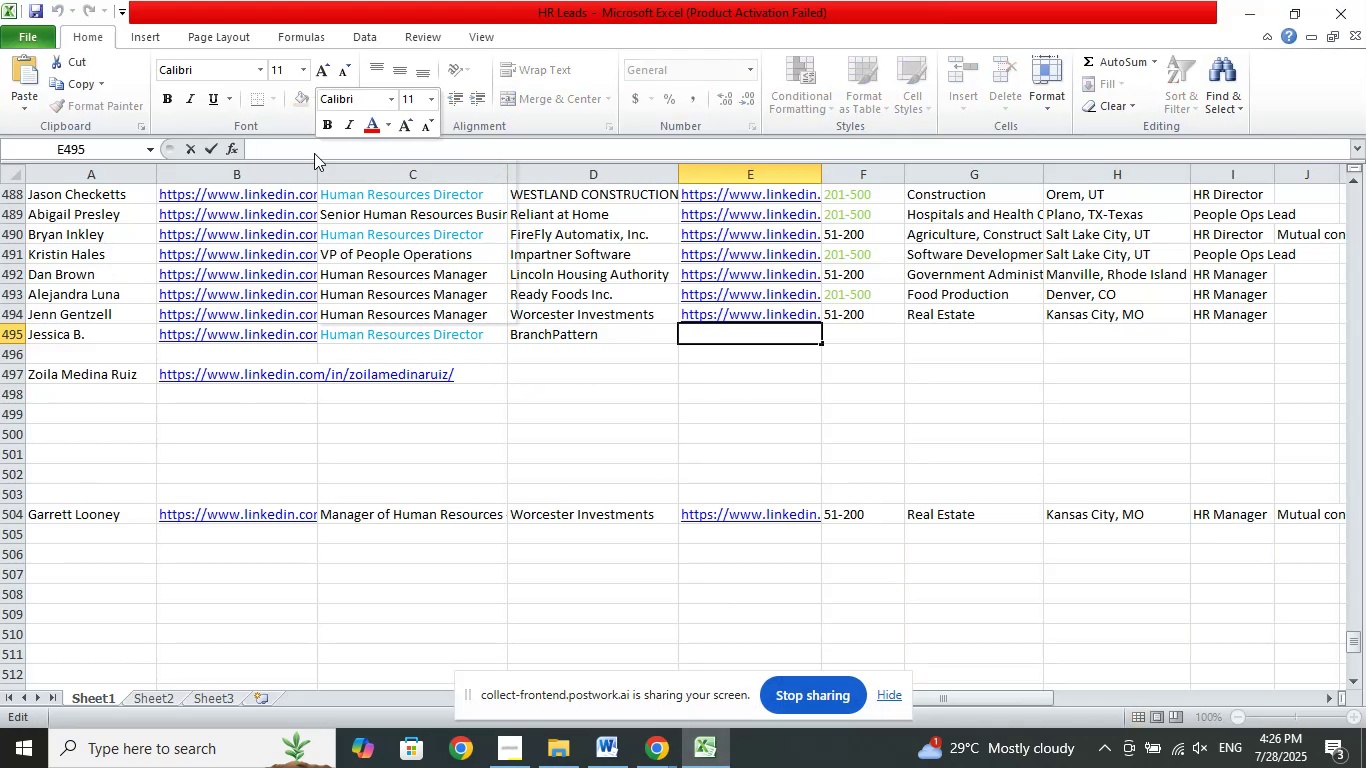 
right_click([314, 153])
 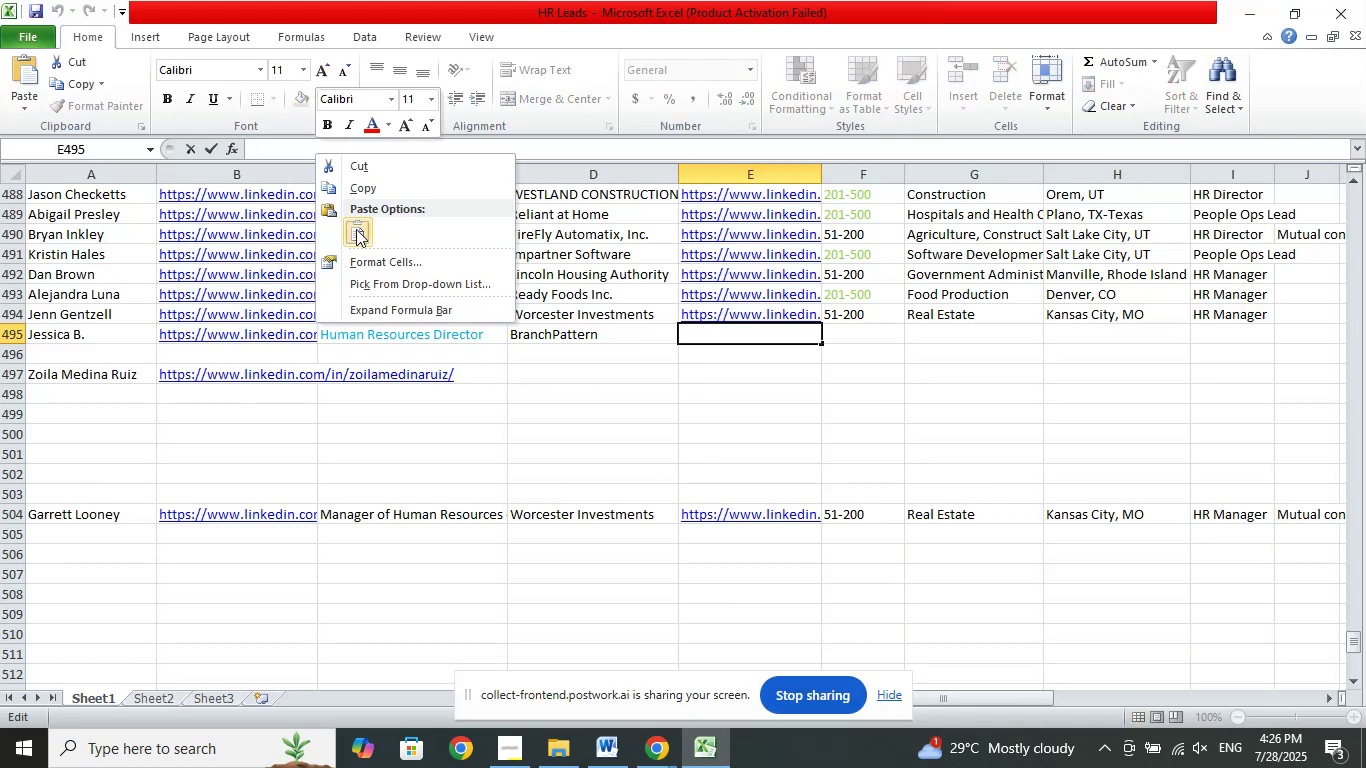 
left_click([356, 229])
 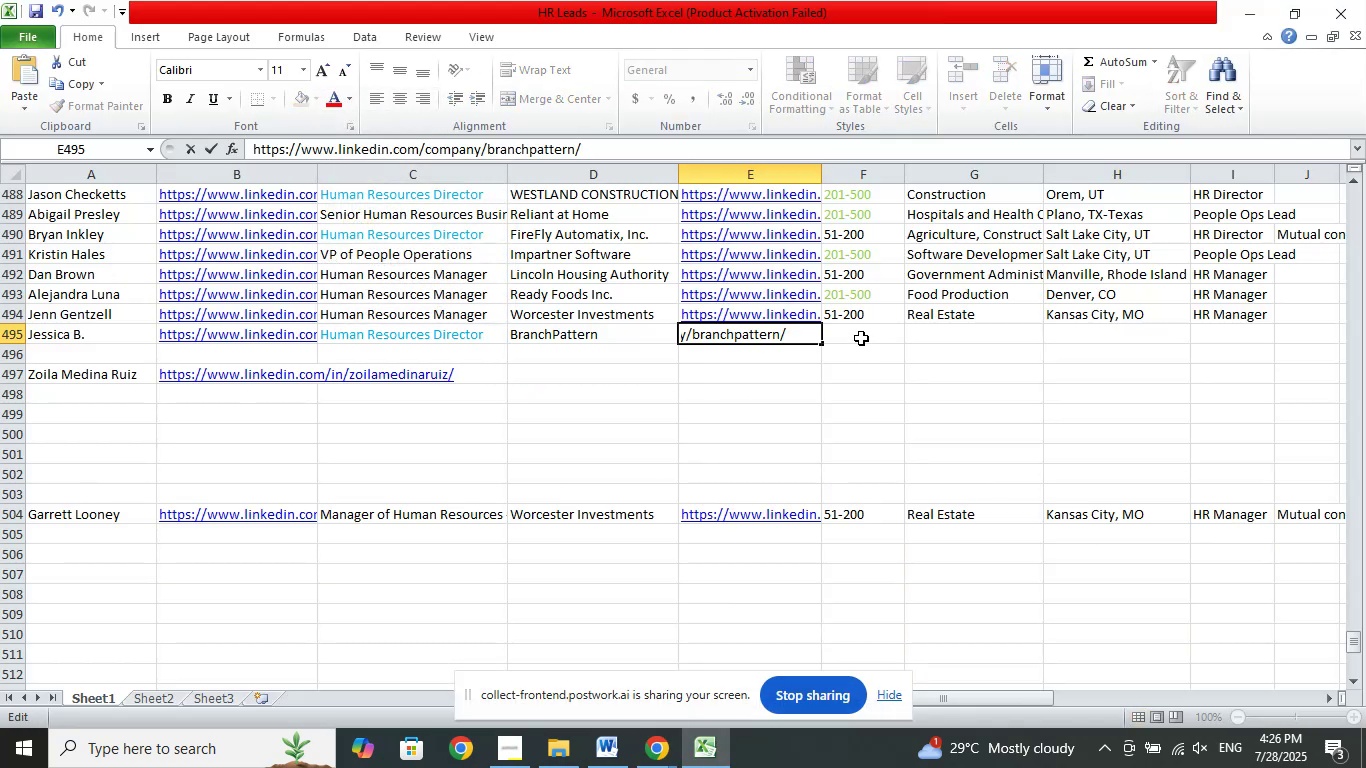 
left_click([861, 338])
 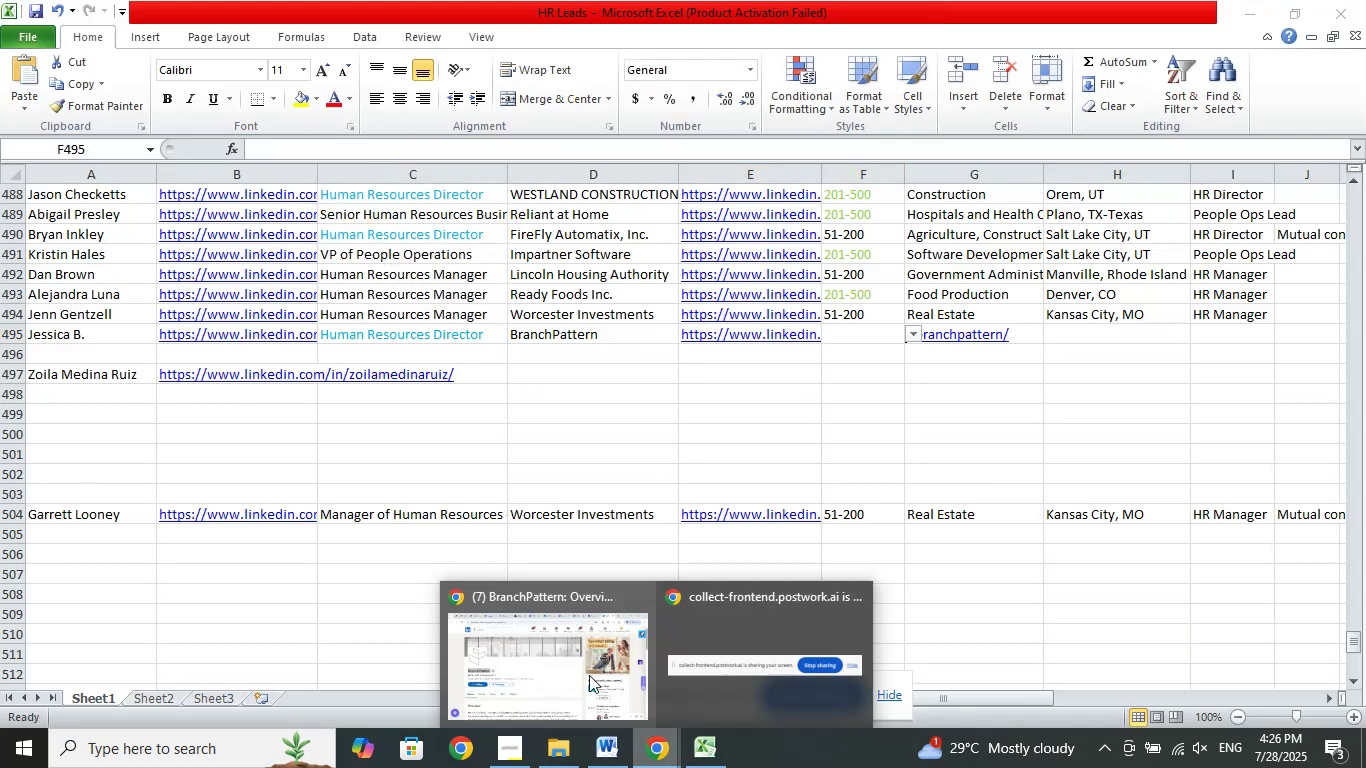 
double_click([555, 636])
 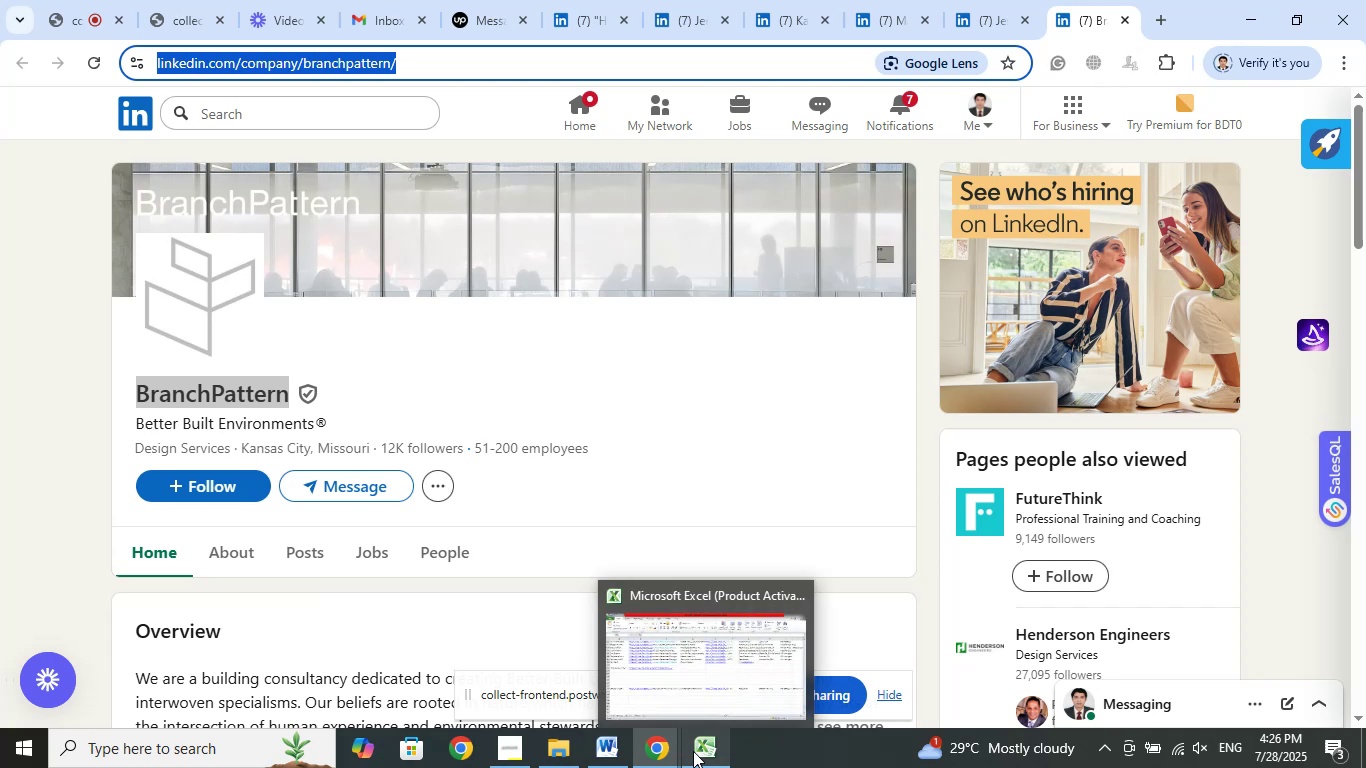 
left_click([693, 751])
 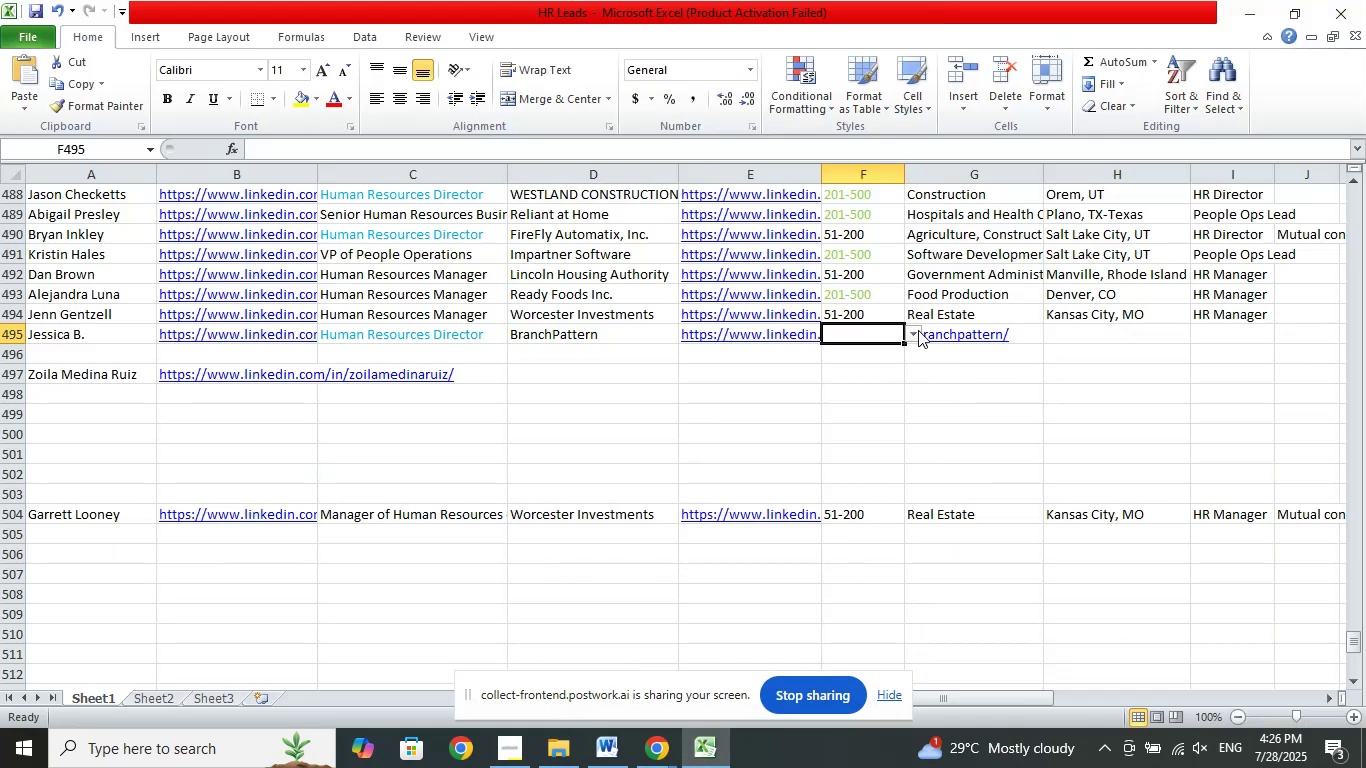 
left_click([915, 333])
 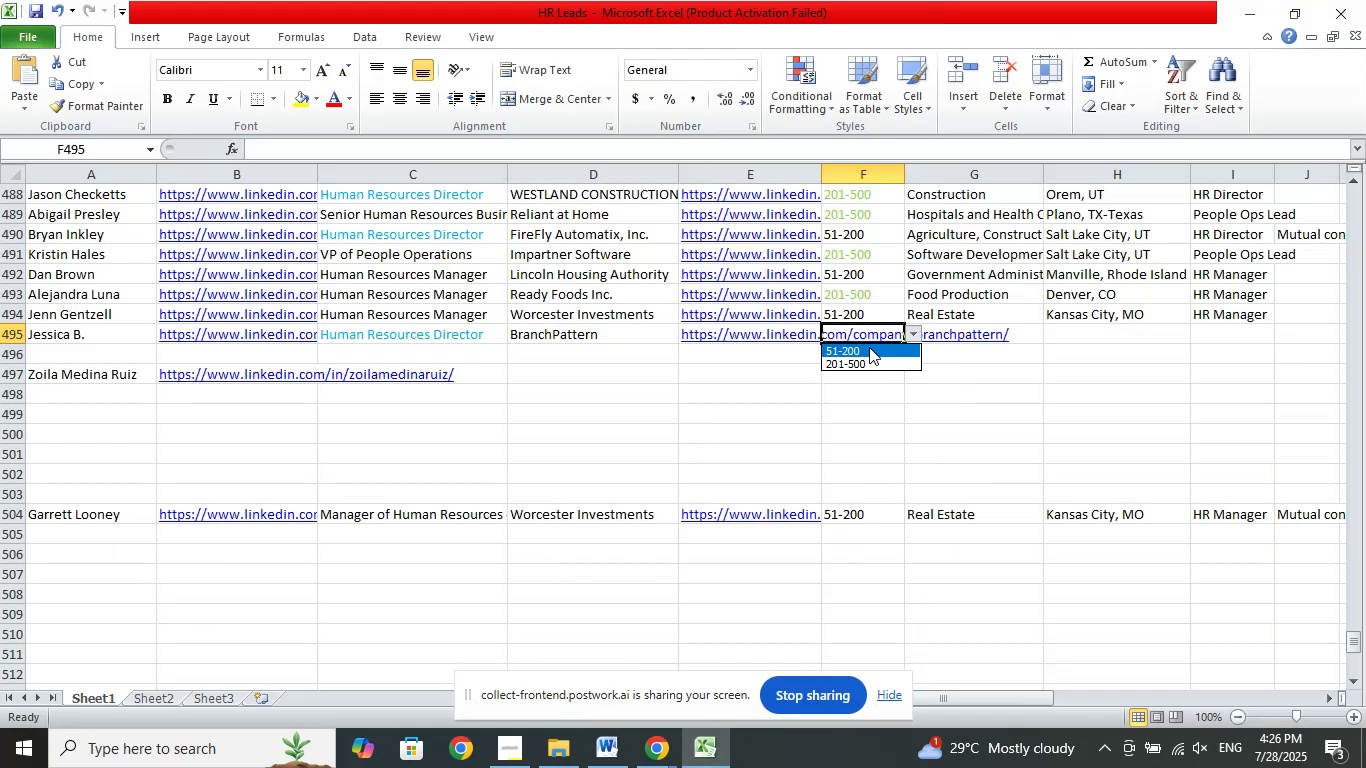 
left_click([869, 347])
 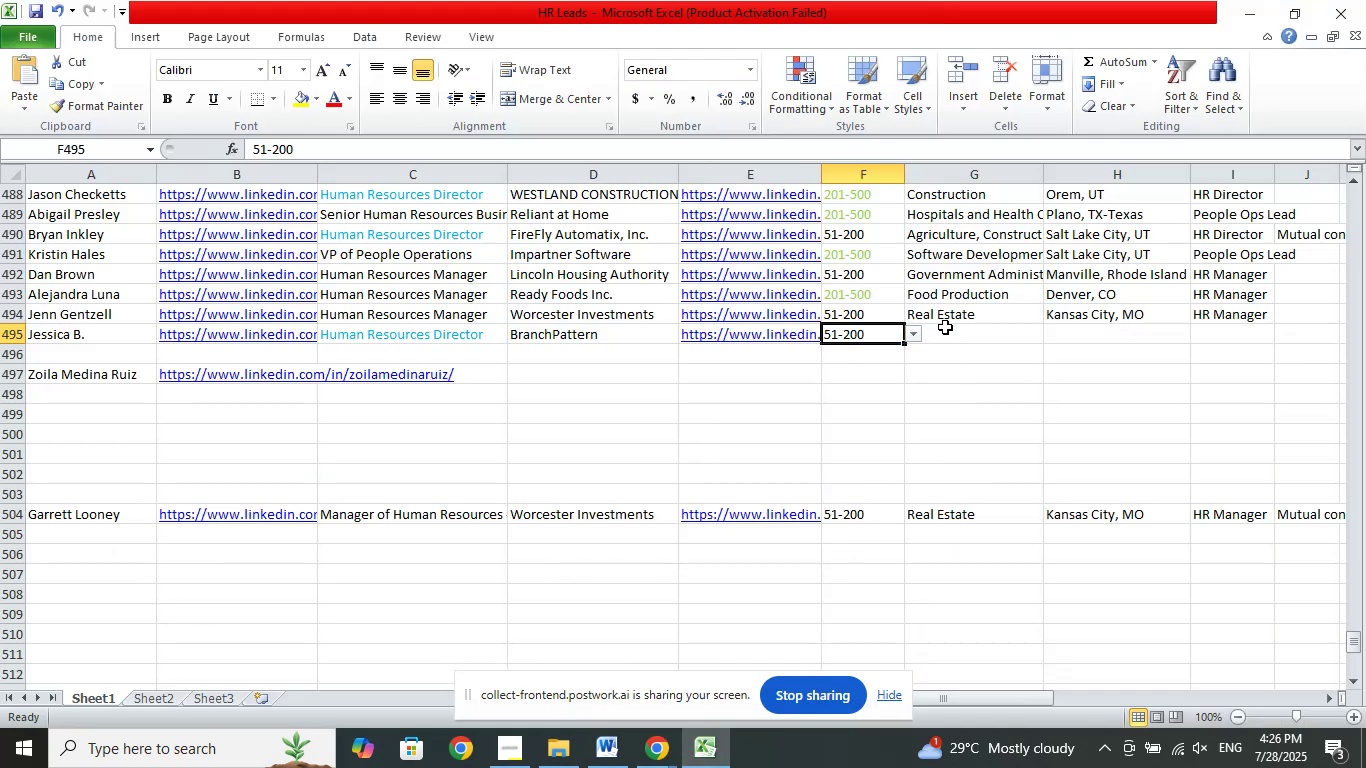 
left_click([945, 327])
 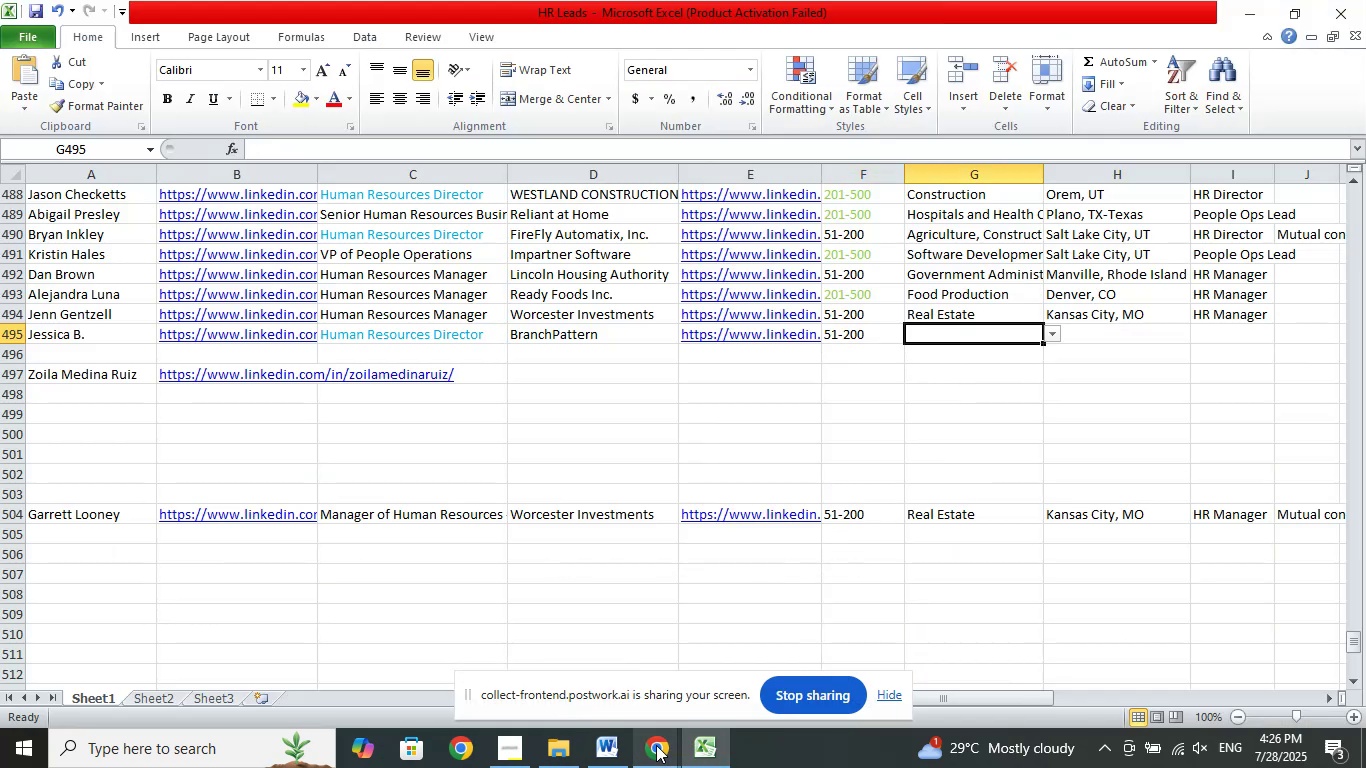 
left_click([656, 745])
 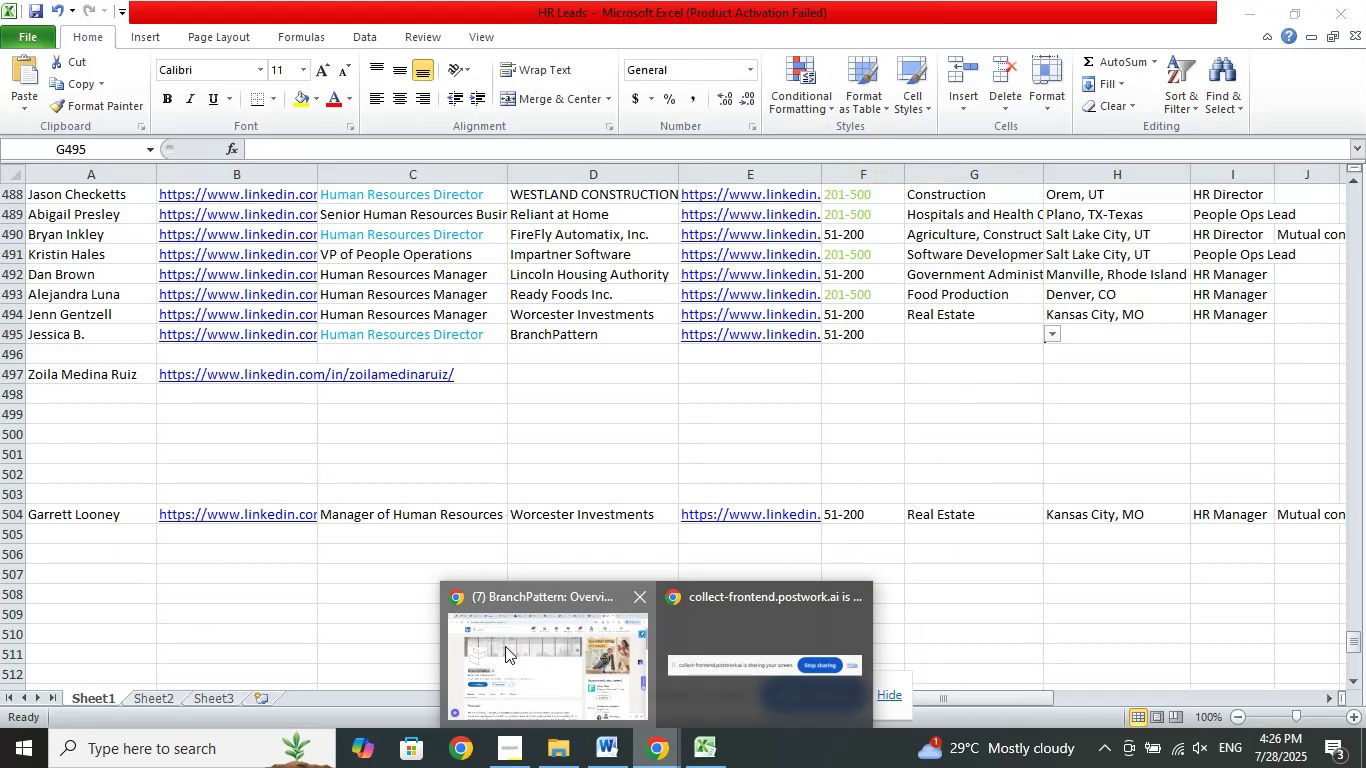 
left_click([505, 646])
 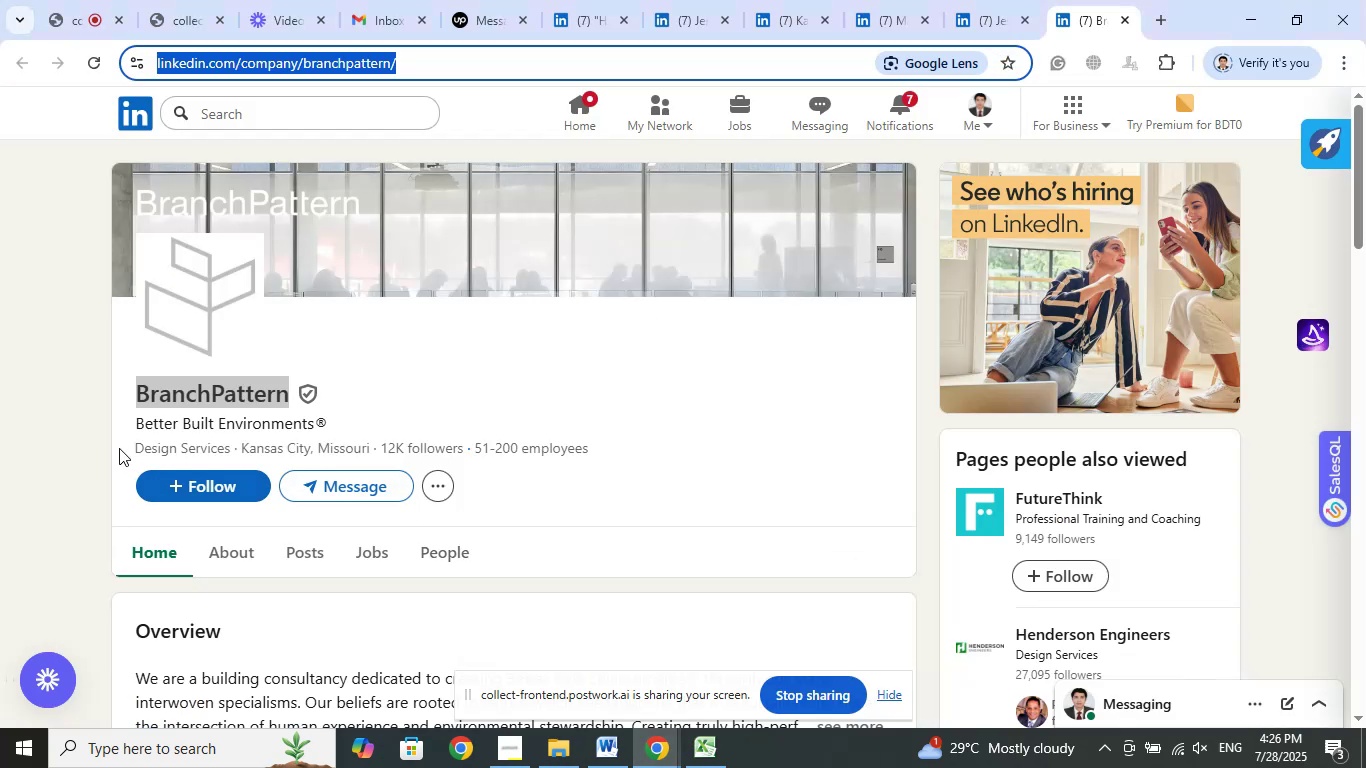 
left_click_drag(start_coordinate=[114, 445], to_coordinate=[230, 449])
 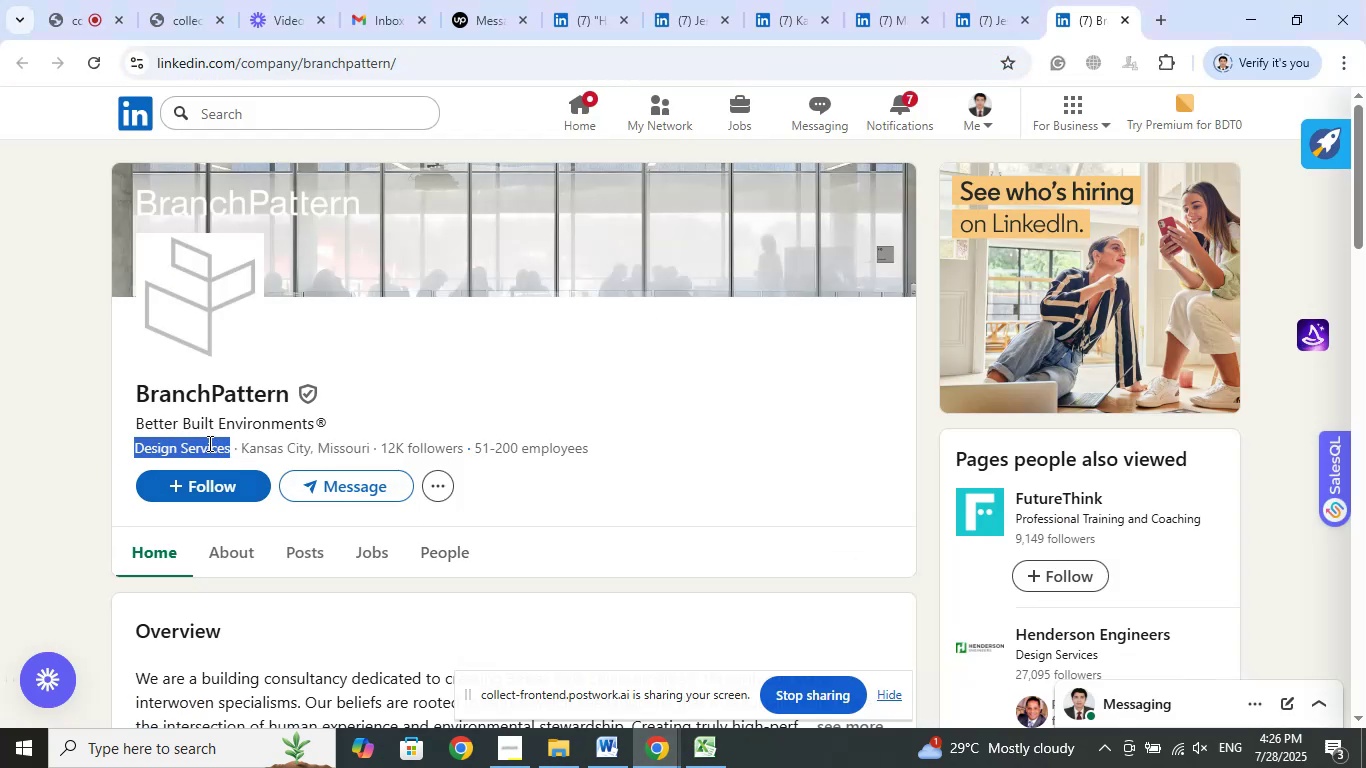 
right_click([208, 443])
 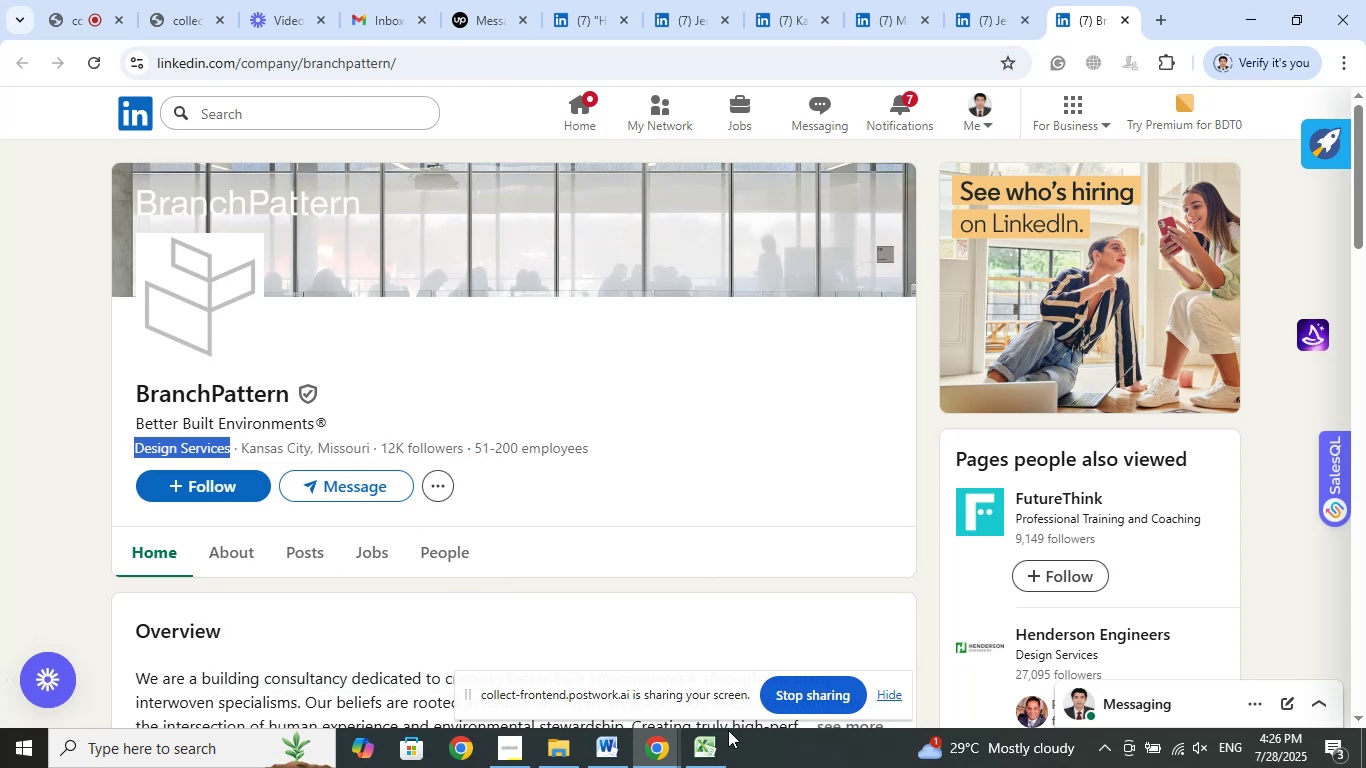 
left_click([713, 733])
 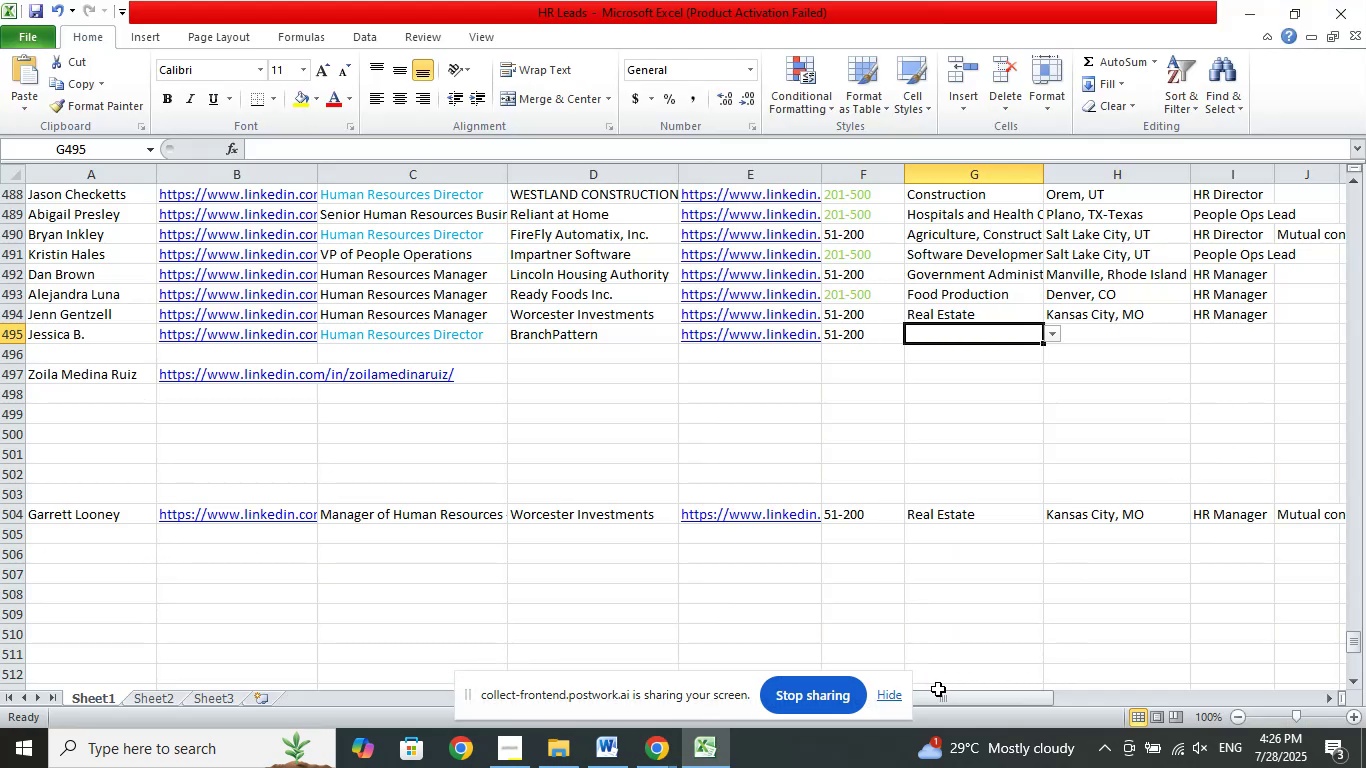 
left_click_drag(start_coordinate=[938, 695], to_coordinate=[1352, 649])
 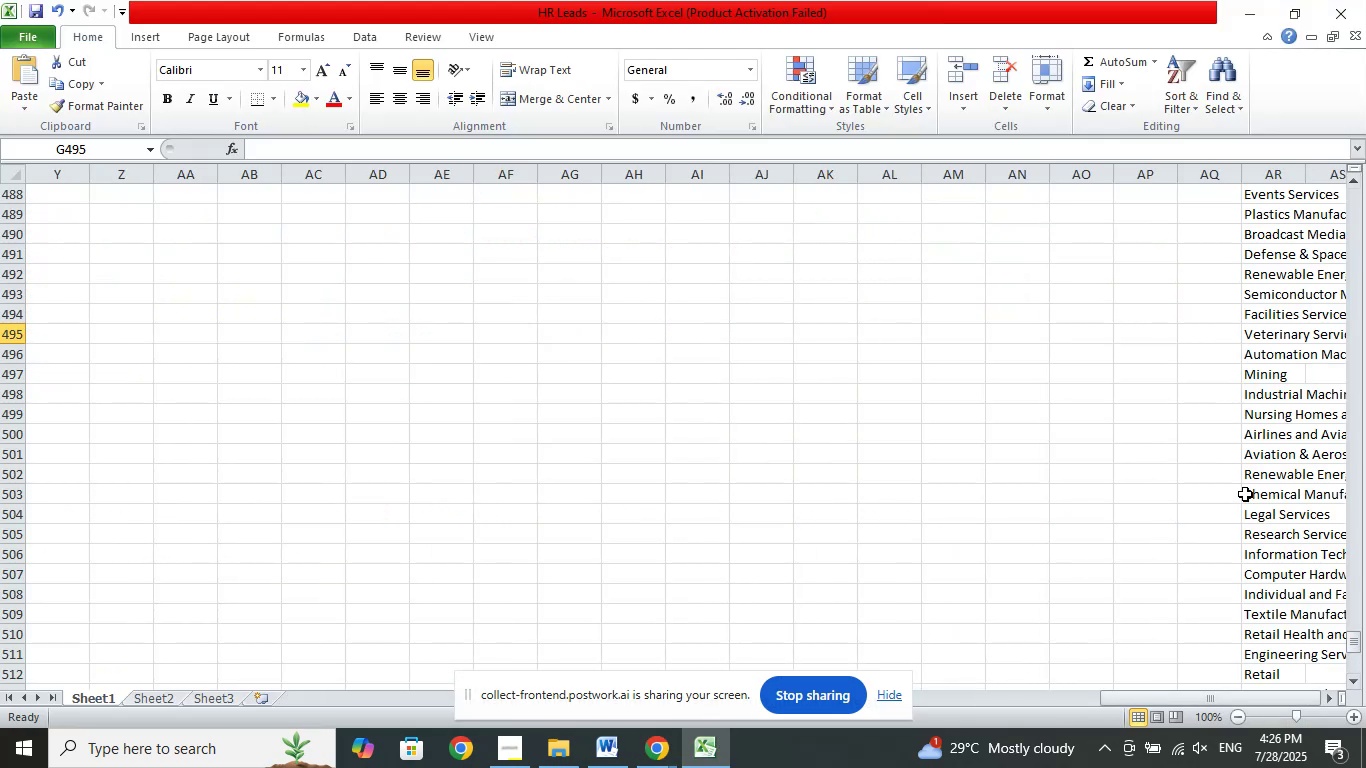 
scroll: coordinate [1245, 490], scroll_direction: down, amount: 13.0
 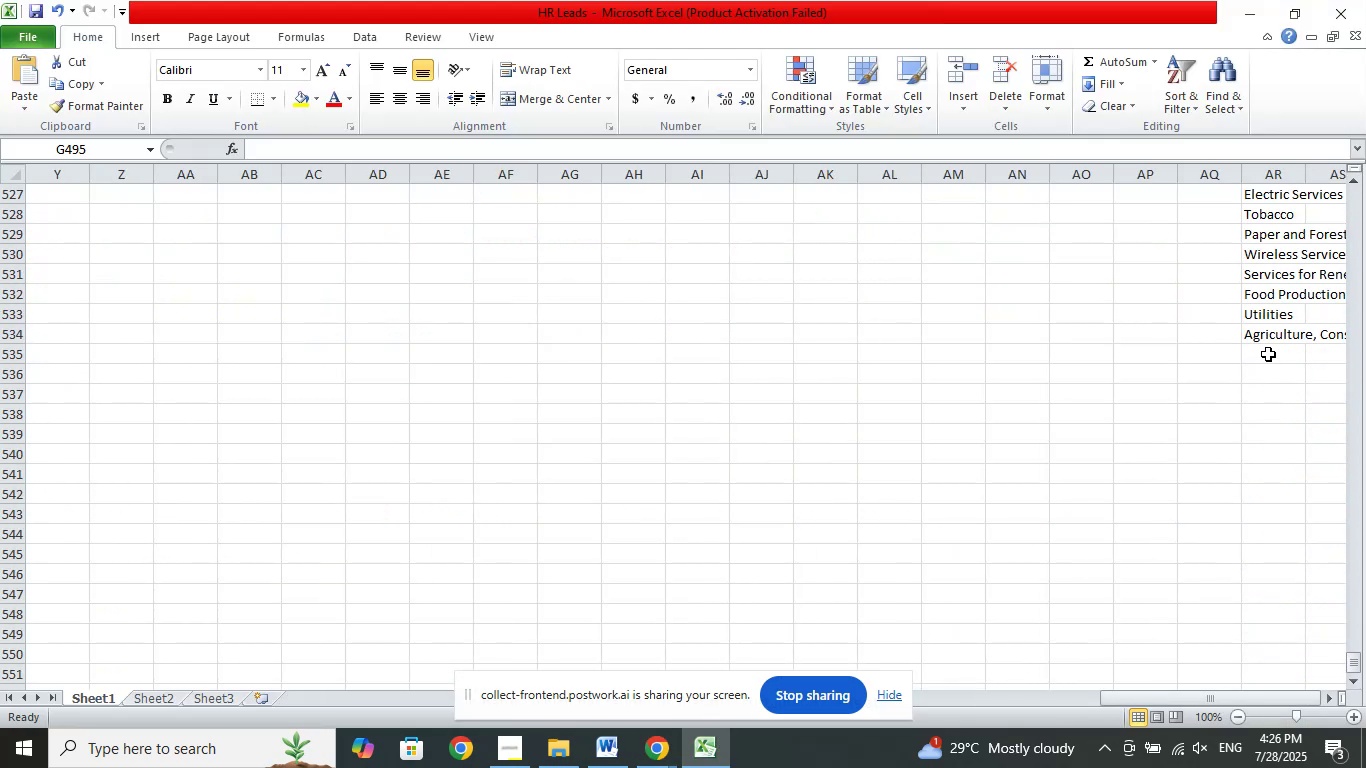 
left_click([1268, 354])
 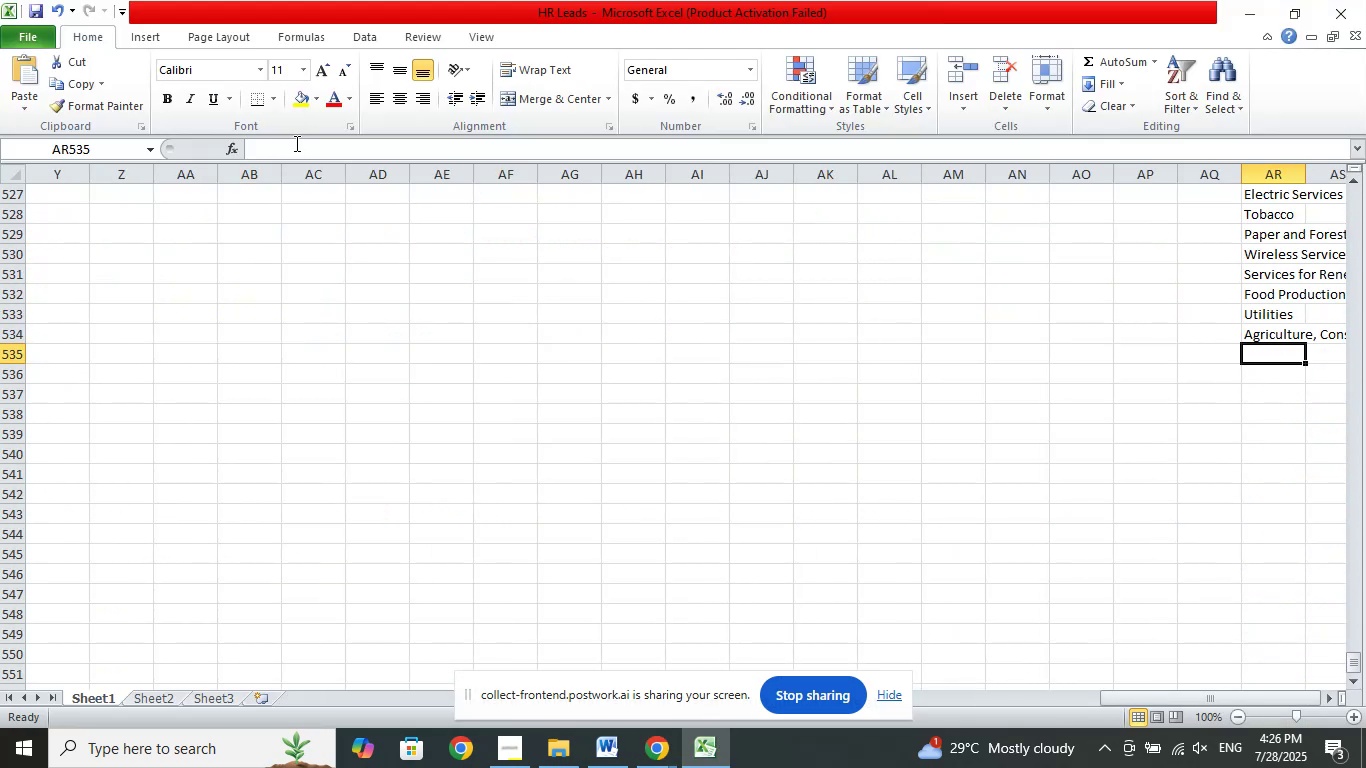 
left_click([295, 143])
 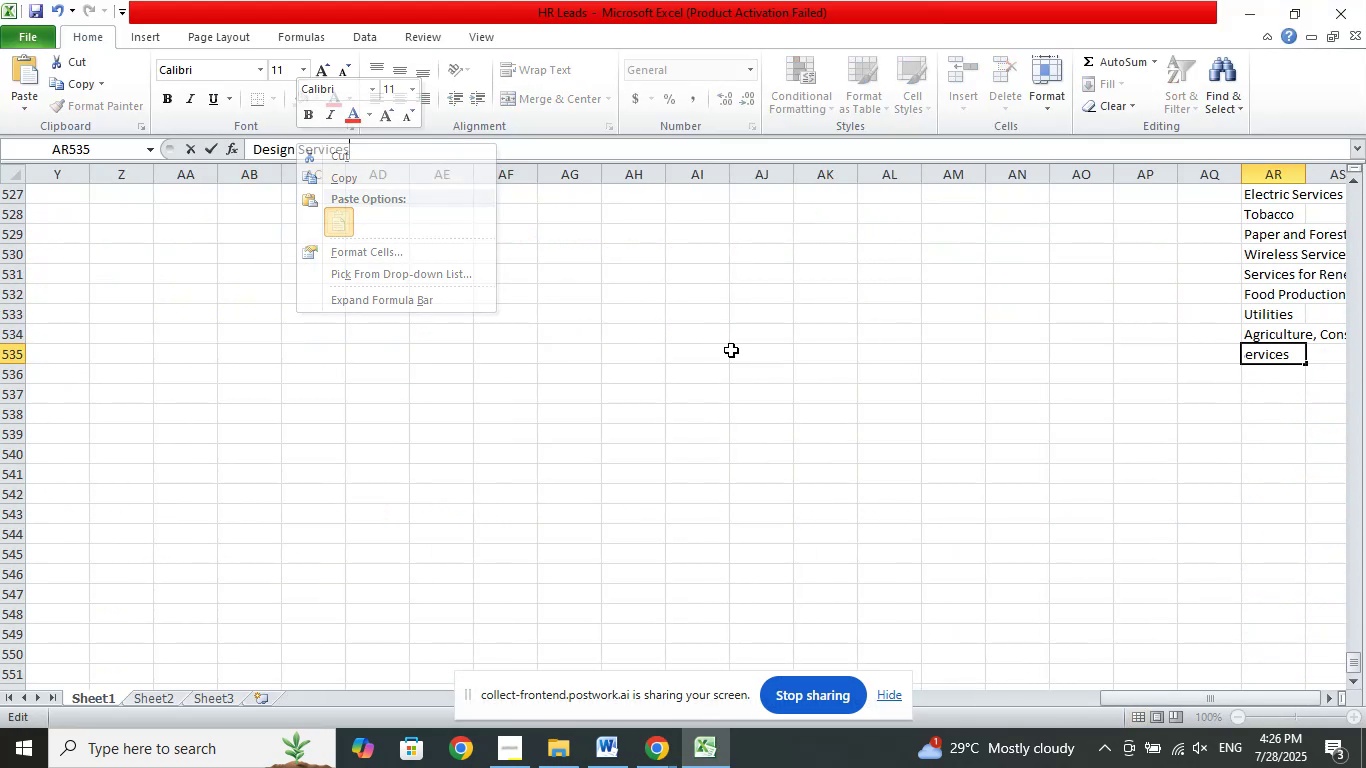 
double_click([1059, 365])
 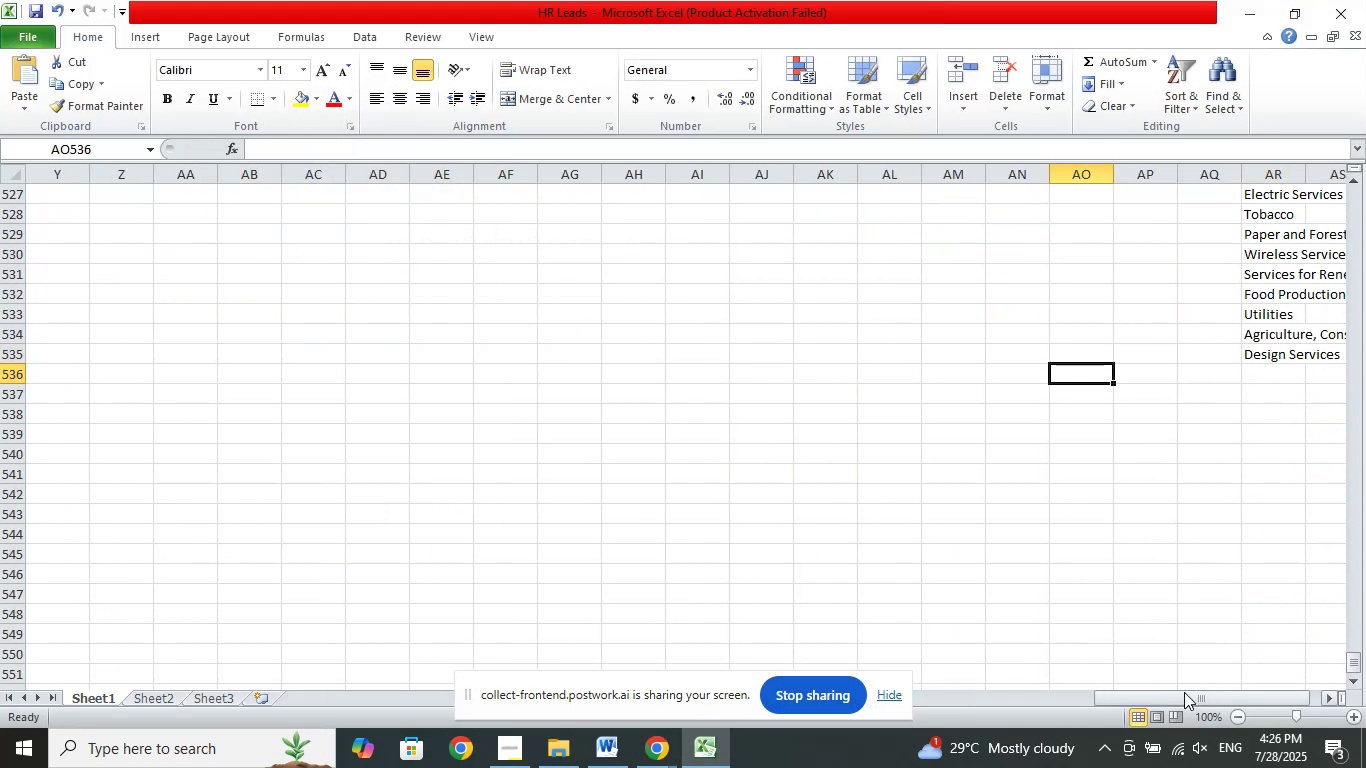 
left_click_drag(start_coordinate=[1184, 692], to_coordinate=[784, 685])
 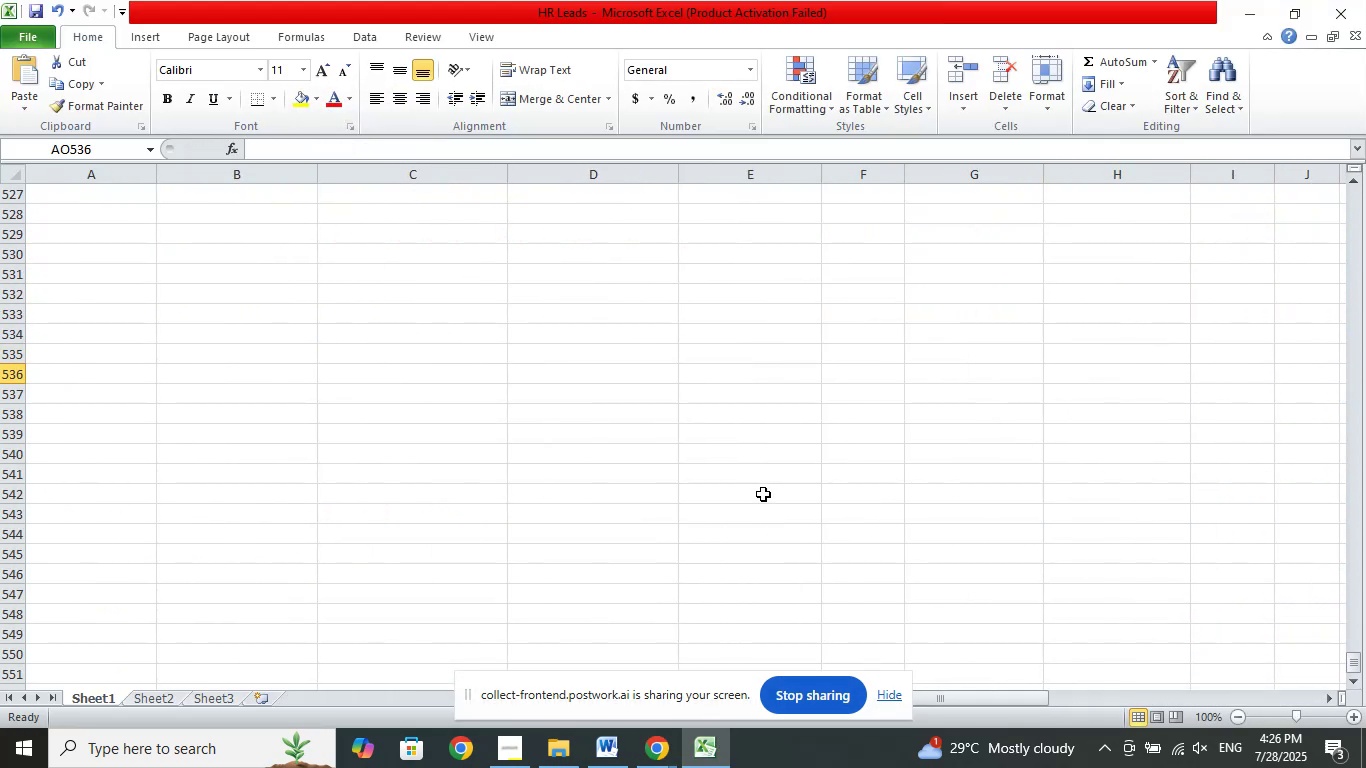 
scroll: coordinate [690, 452], scroll_direction: up, amount: 12.0
 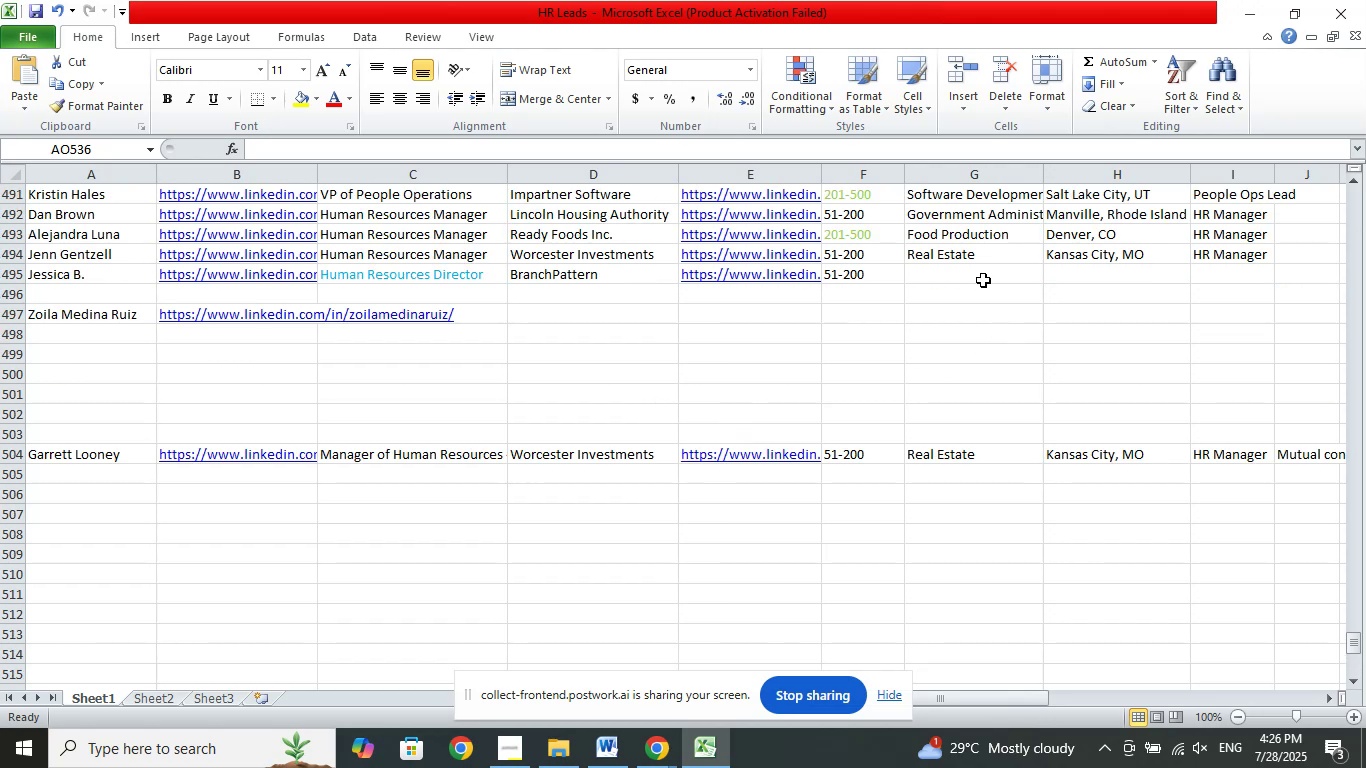 
left_click([980, 273])
 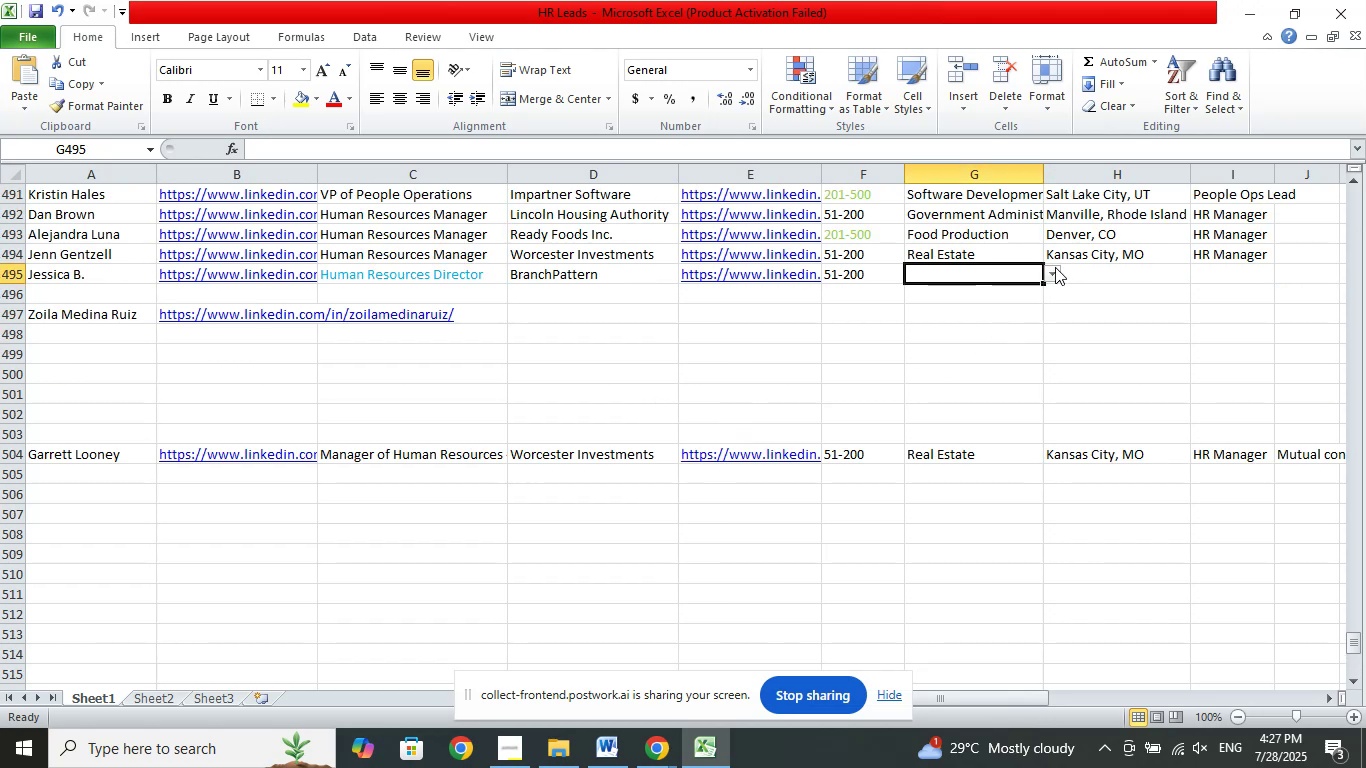 
left_click([1055, 267])
 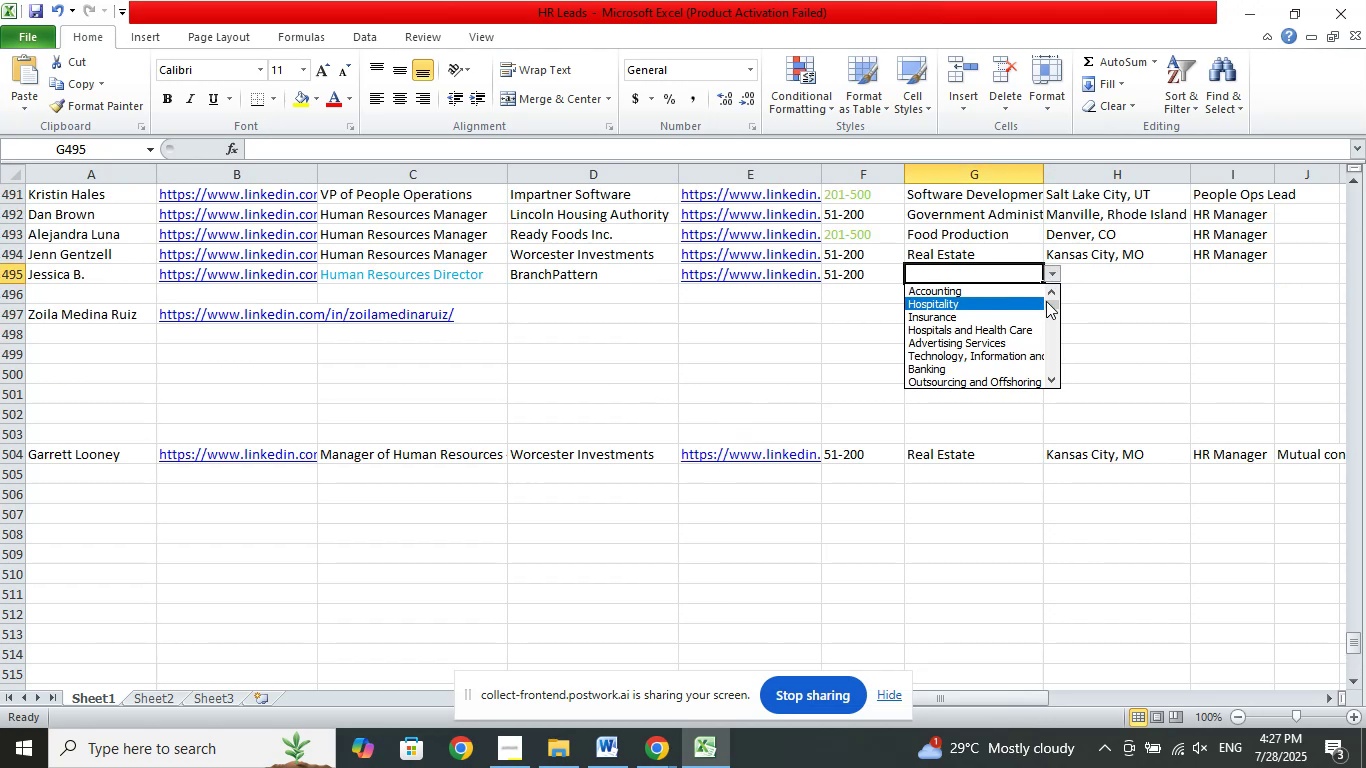 
left_click_drag(start_coordinate=[1050, 300], to_coordinate=[1060, 427])
 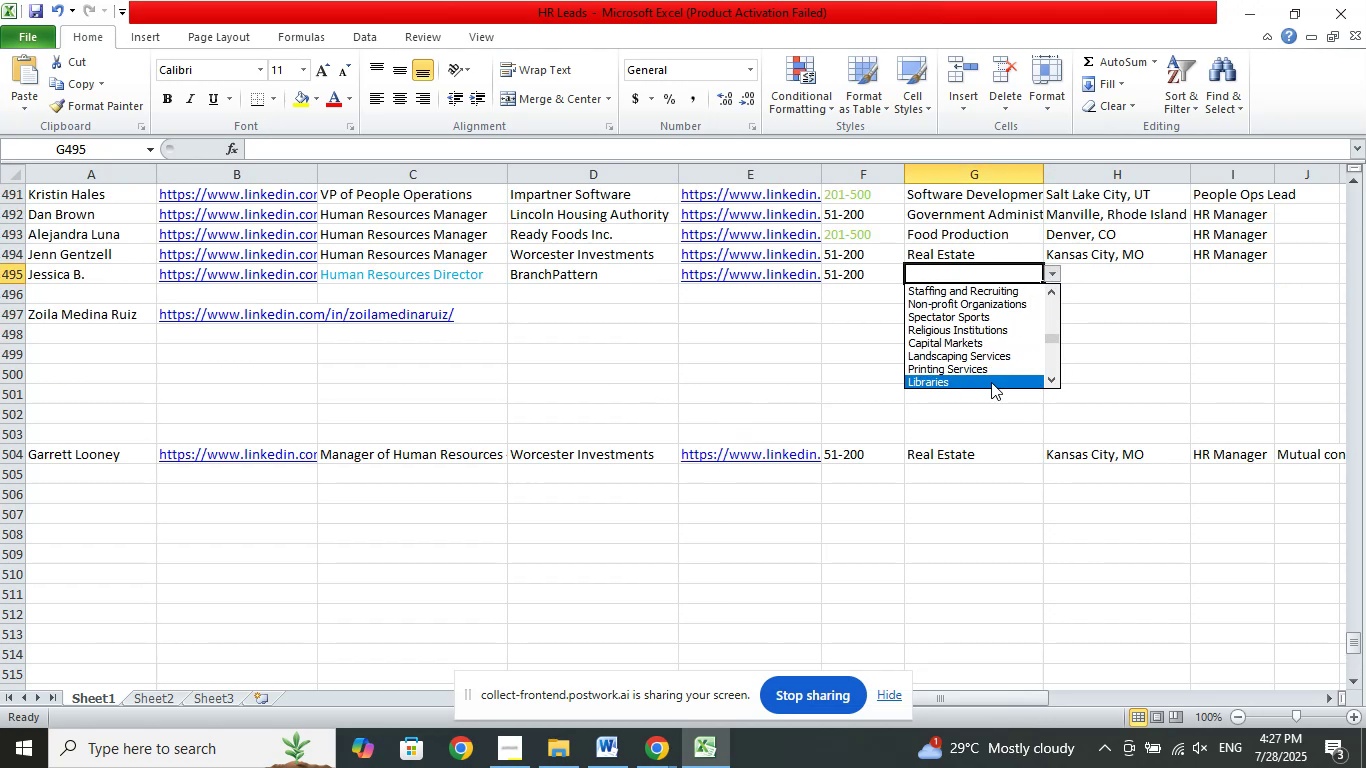 
scroll: coordinate [979, 333], scroll_direction: down, amount: 3.0
 